 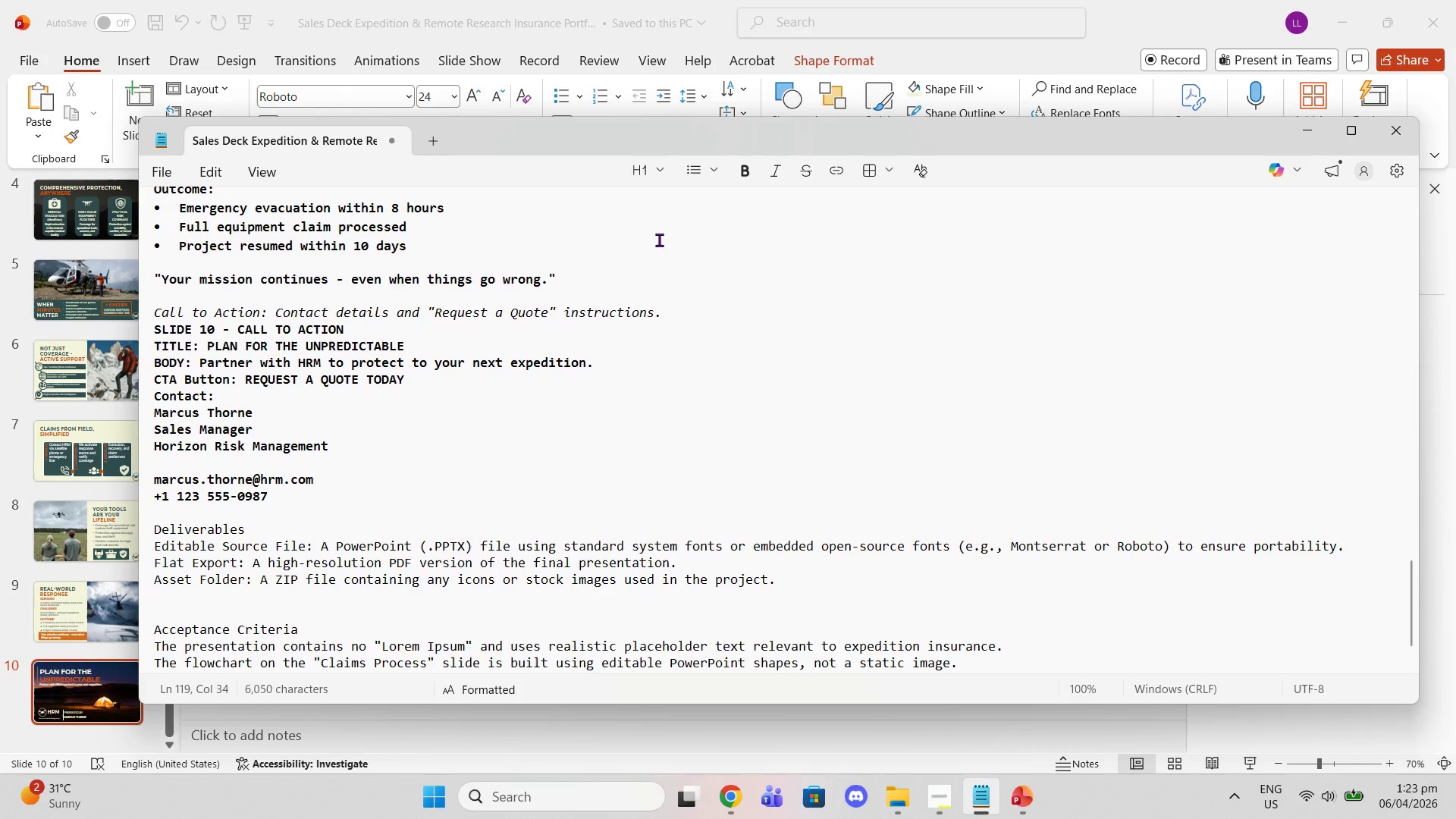 
left_click([935, 45])
 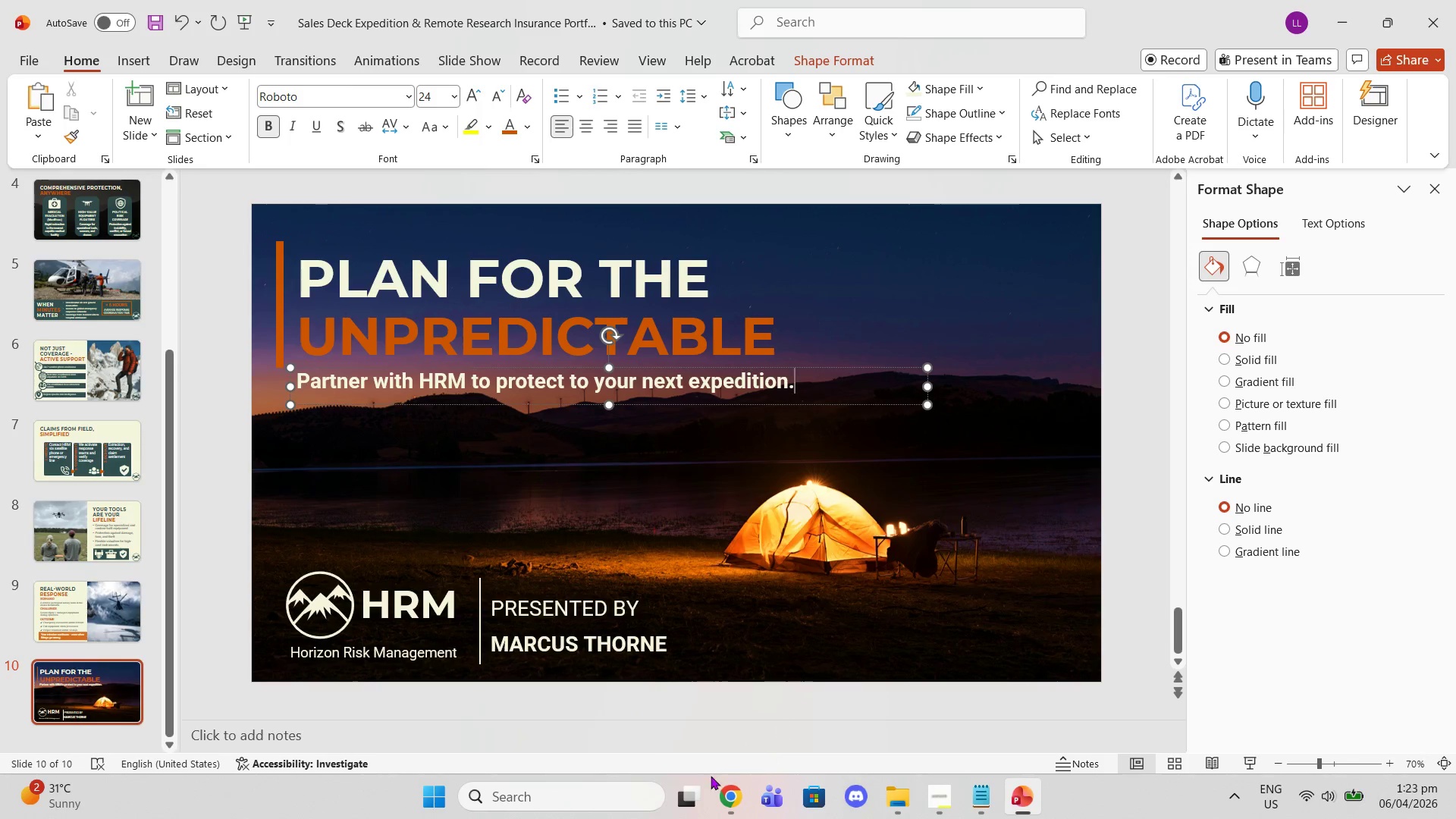 
left_click([727, 806])
 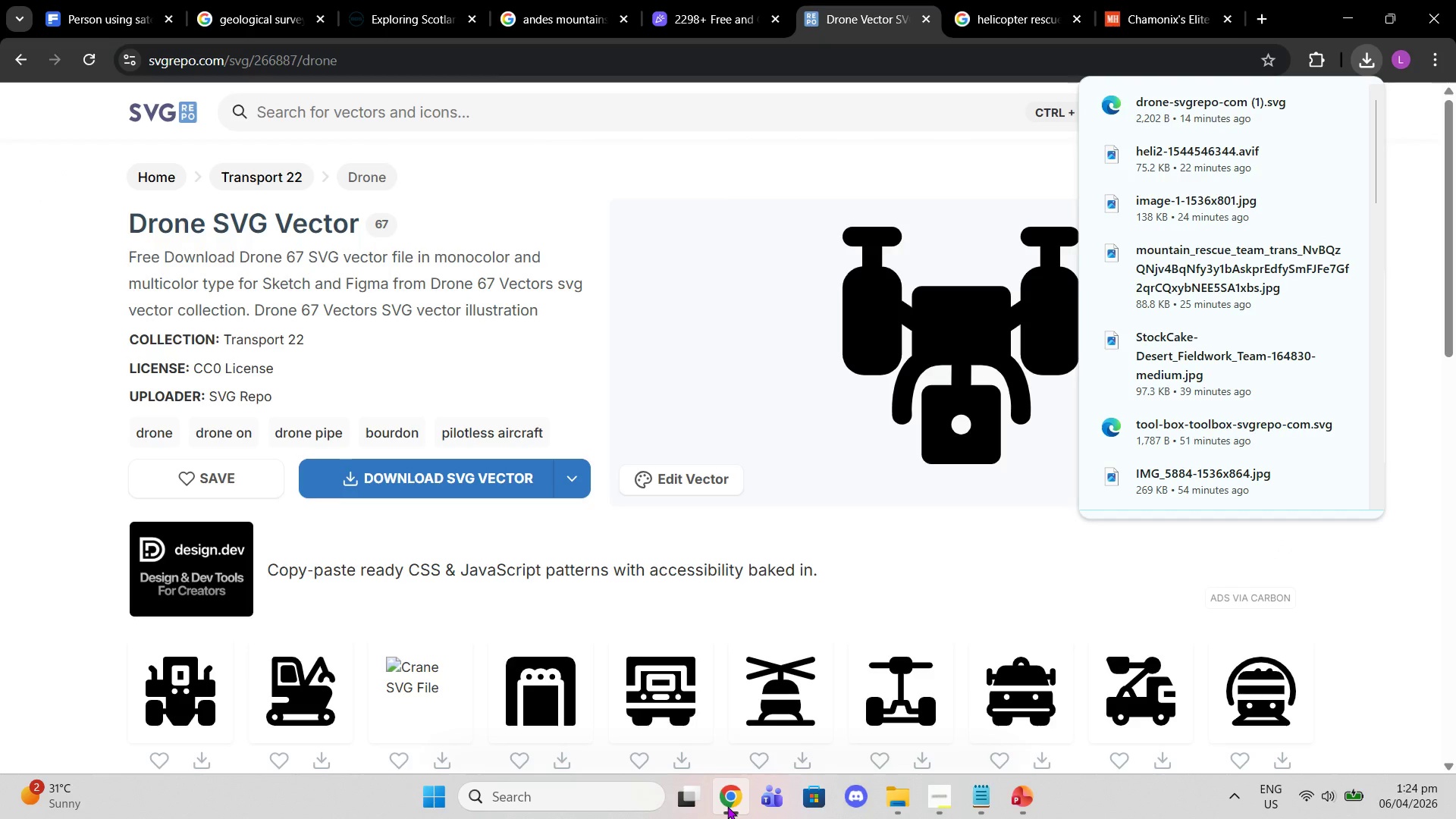 
wait(15.58)
 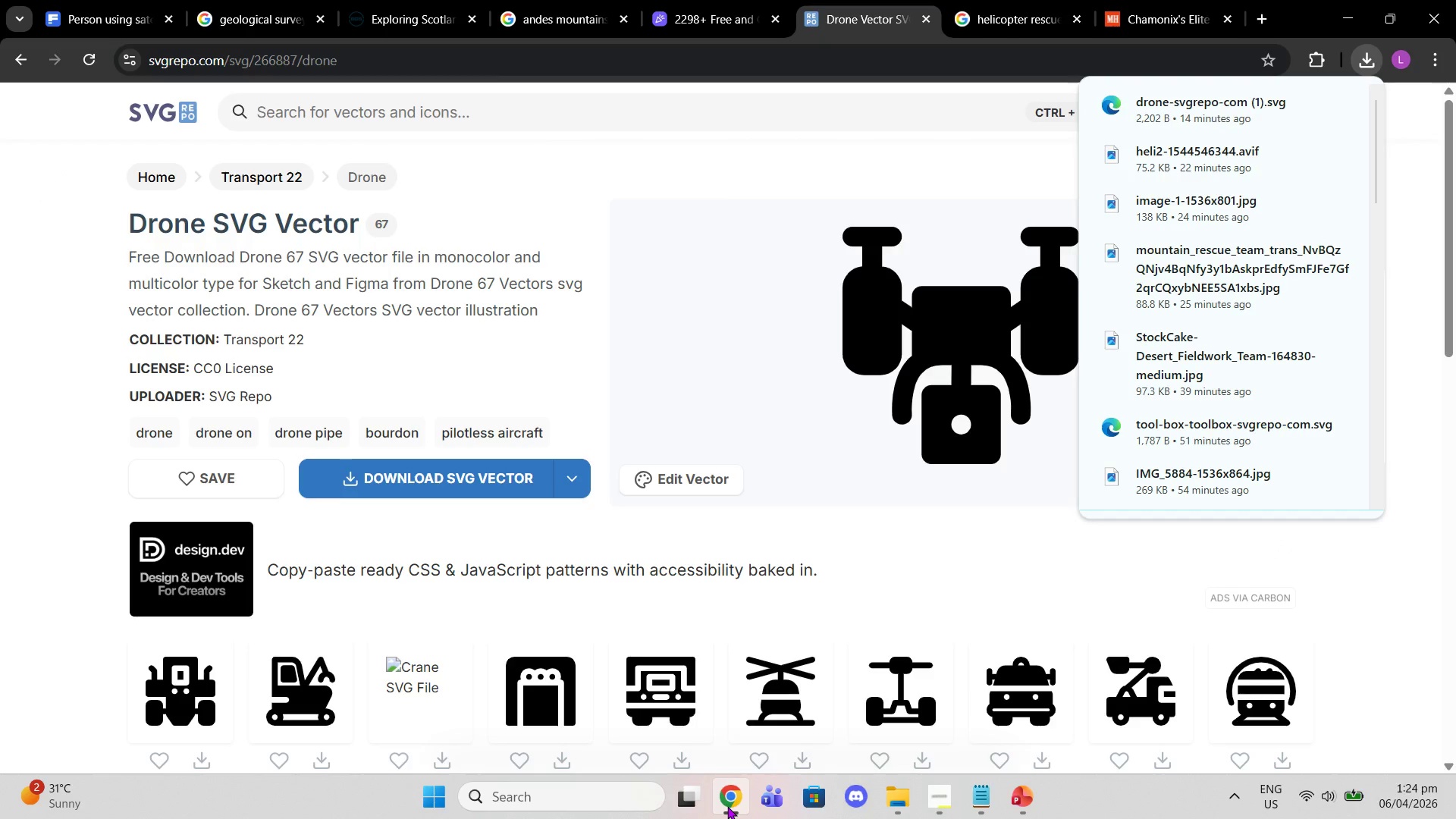 
double_click([291, 14])
 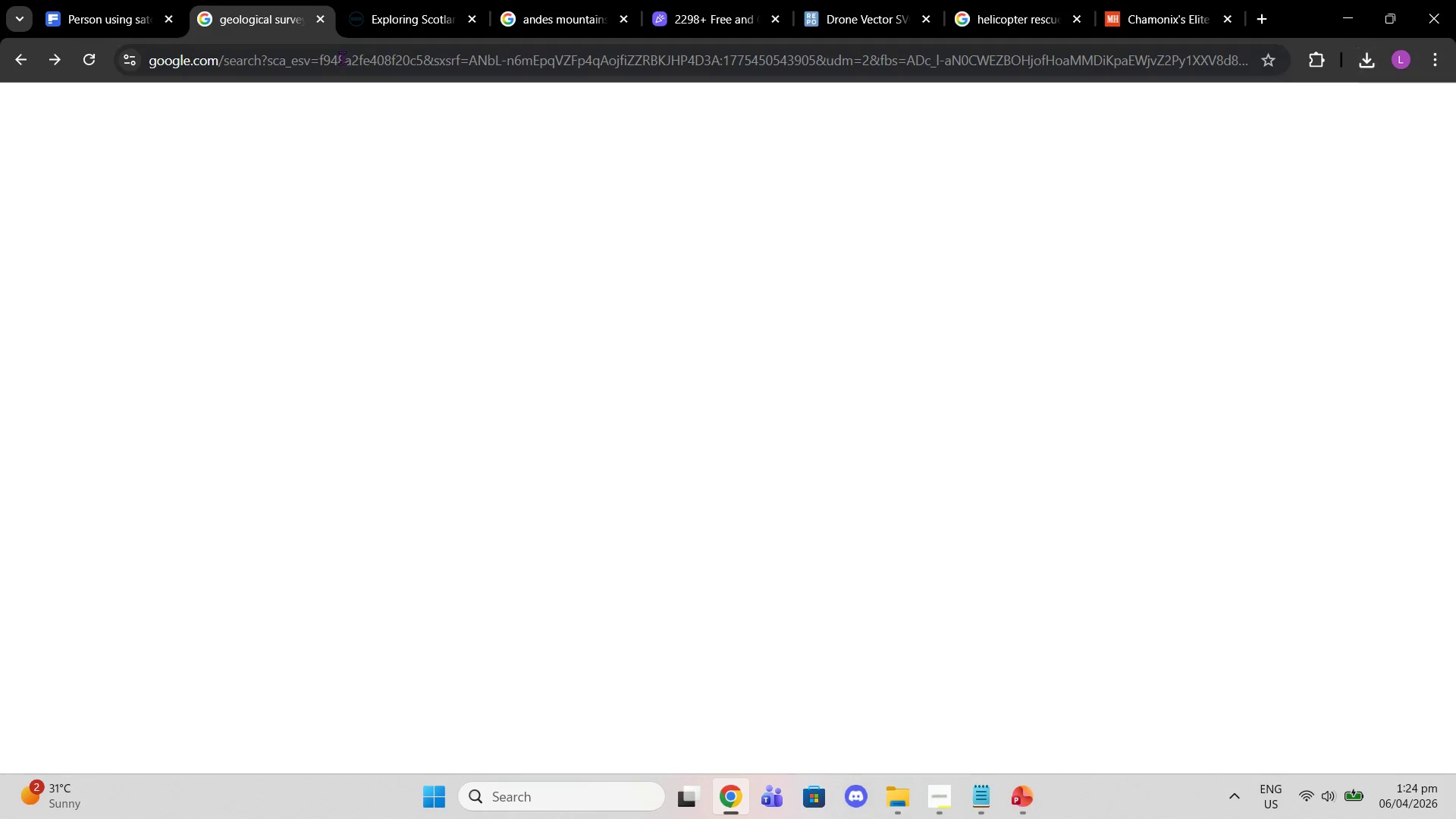 
left_click([342, 58])
 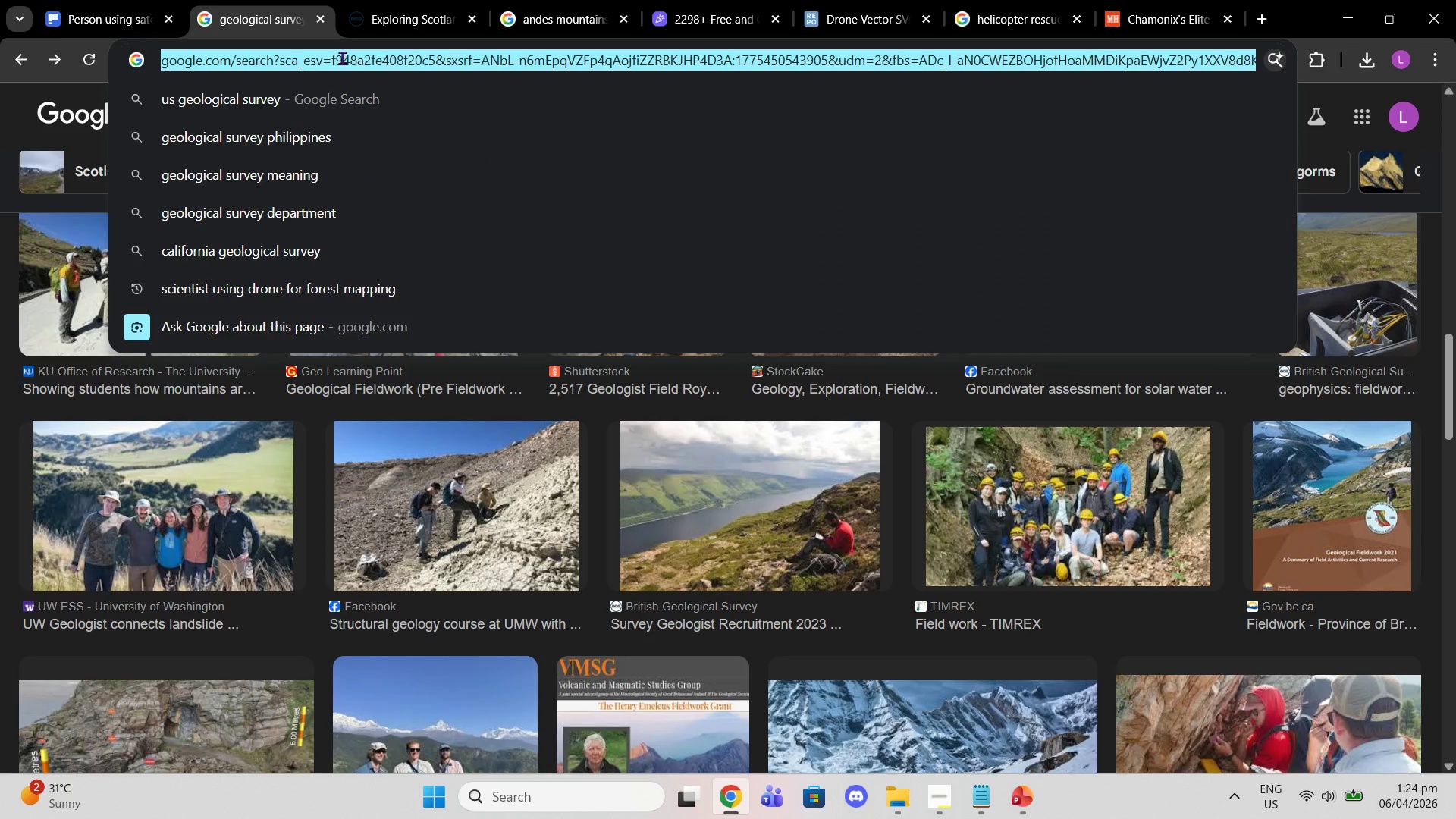 
type(tean)
key(Backspace)
type(m overlooing landscape expedition success)
 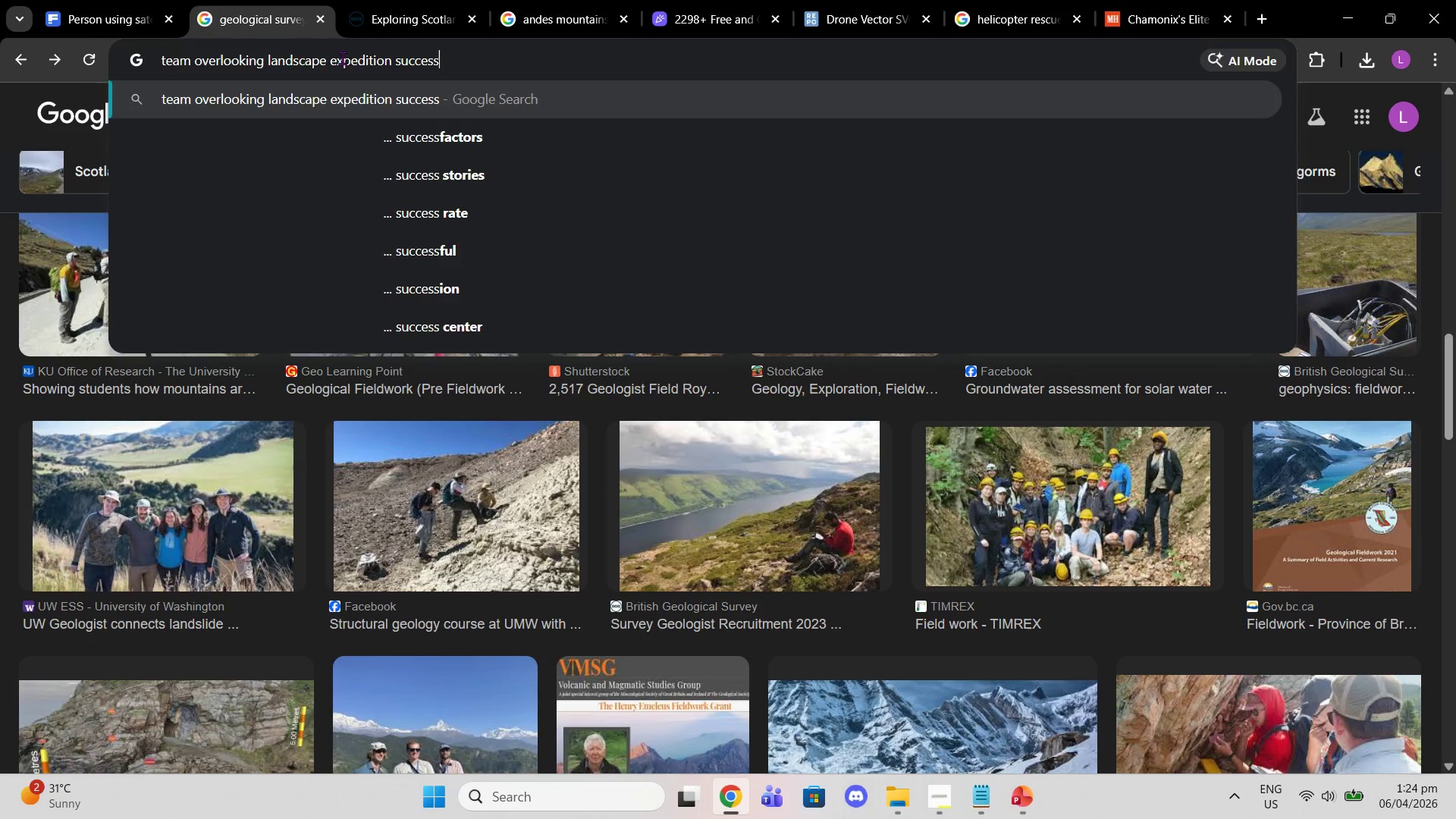 
key(Enter)
 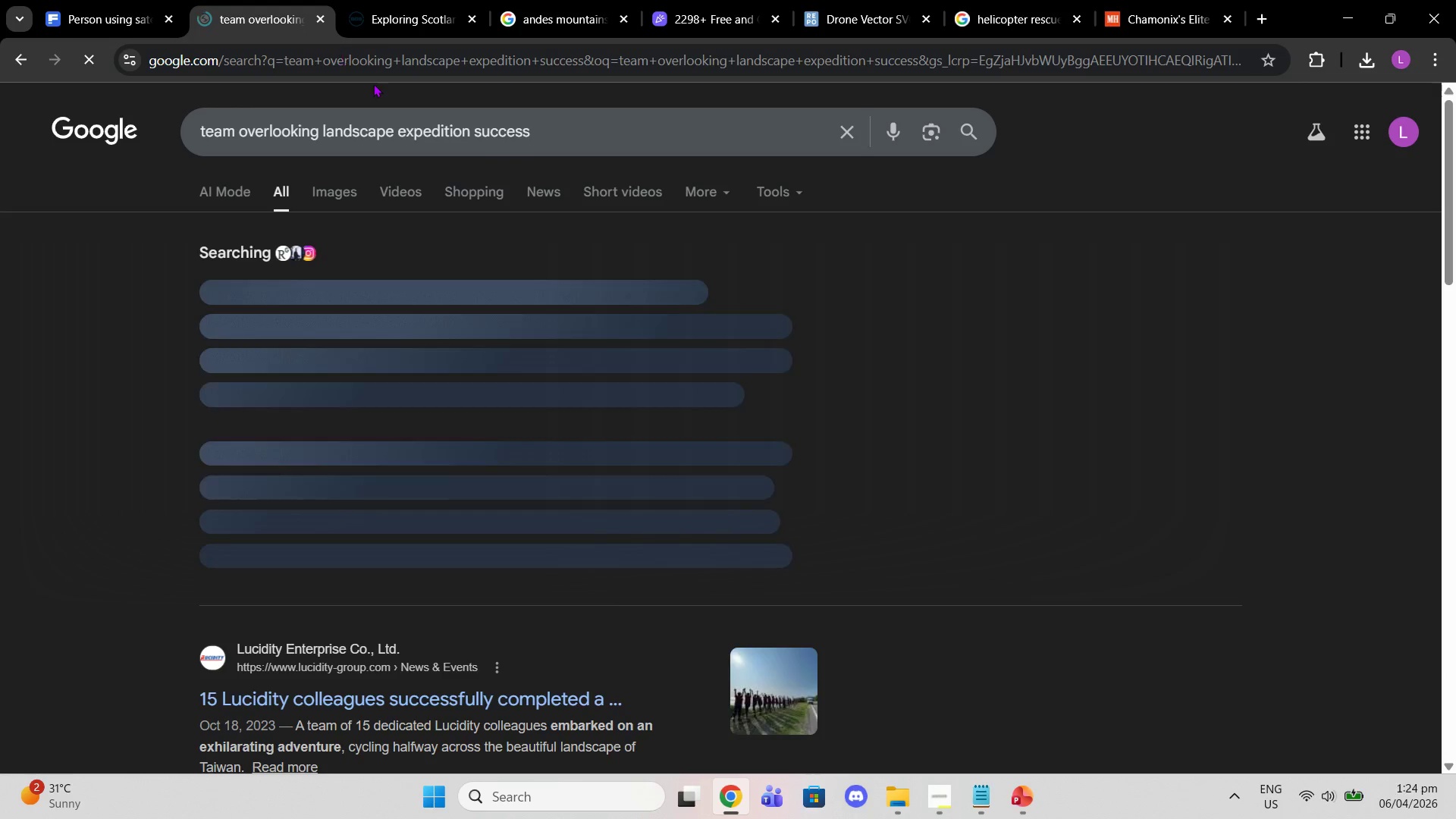 
left_click([334, 189])
 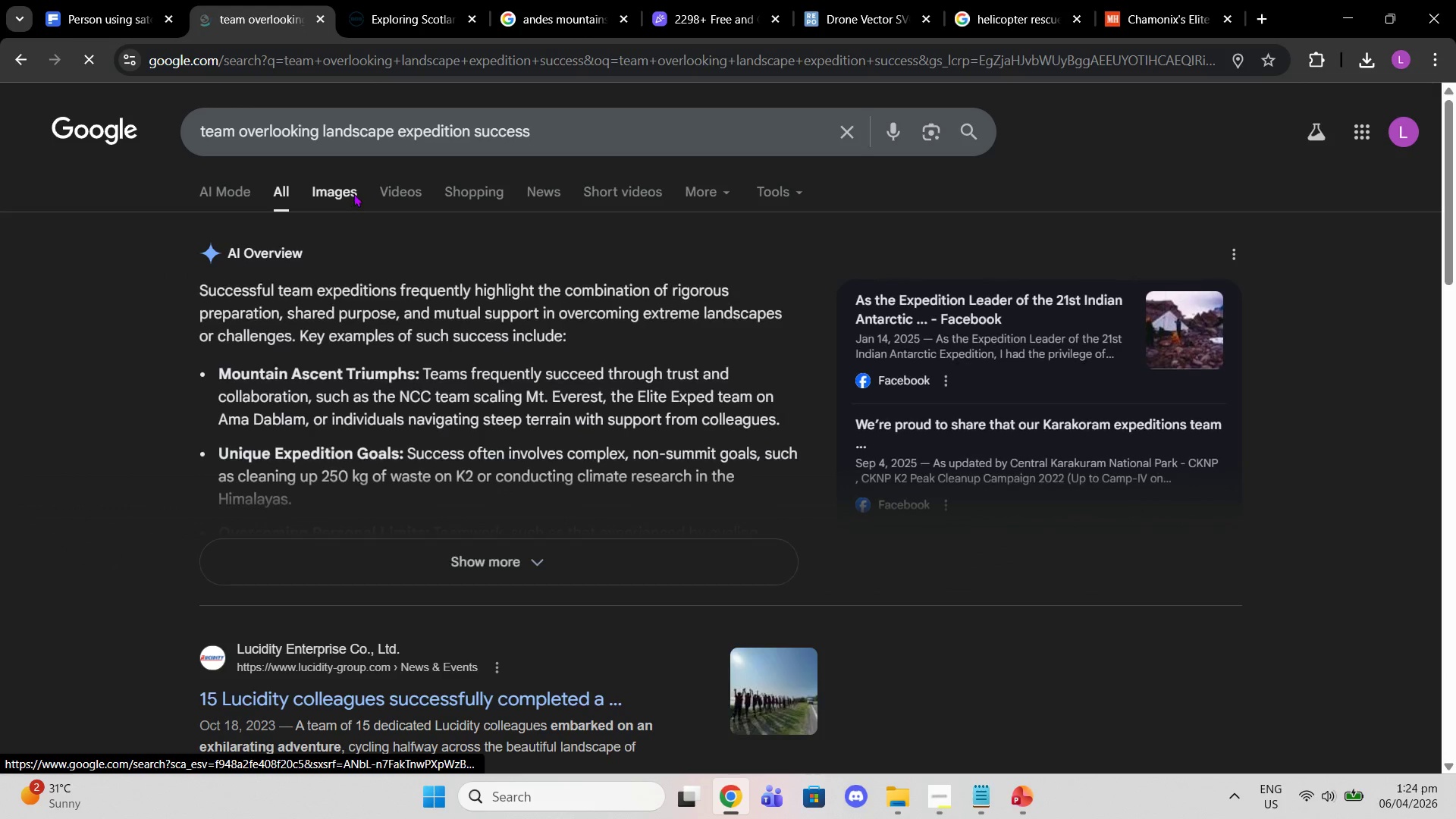 
left_click([353, 193])
 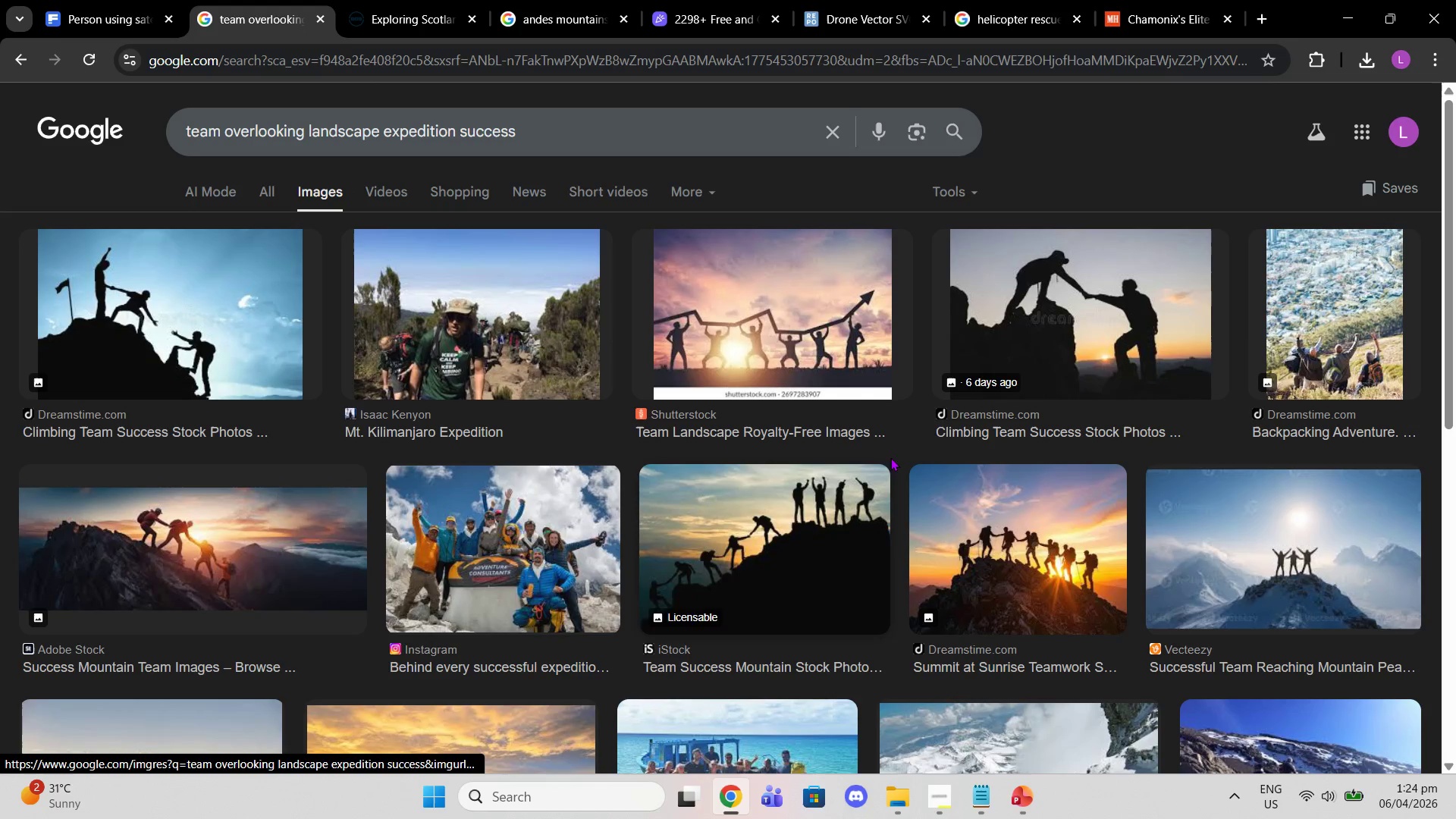 
scroll: coordinate [1090, 582], scroll_direction: down, amount: 1.0
 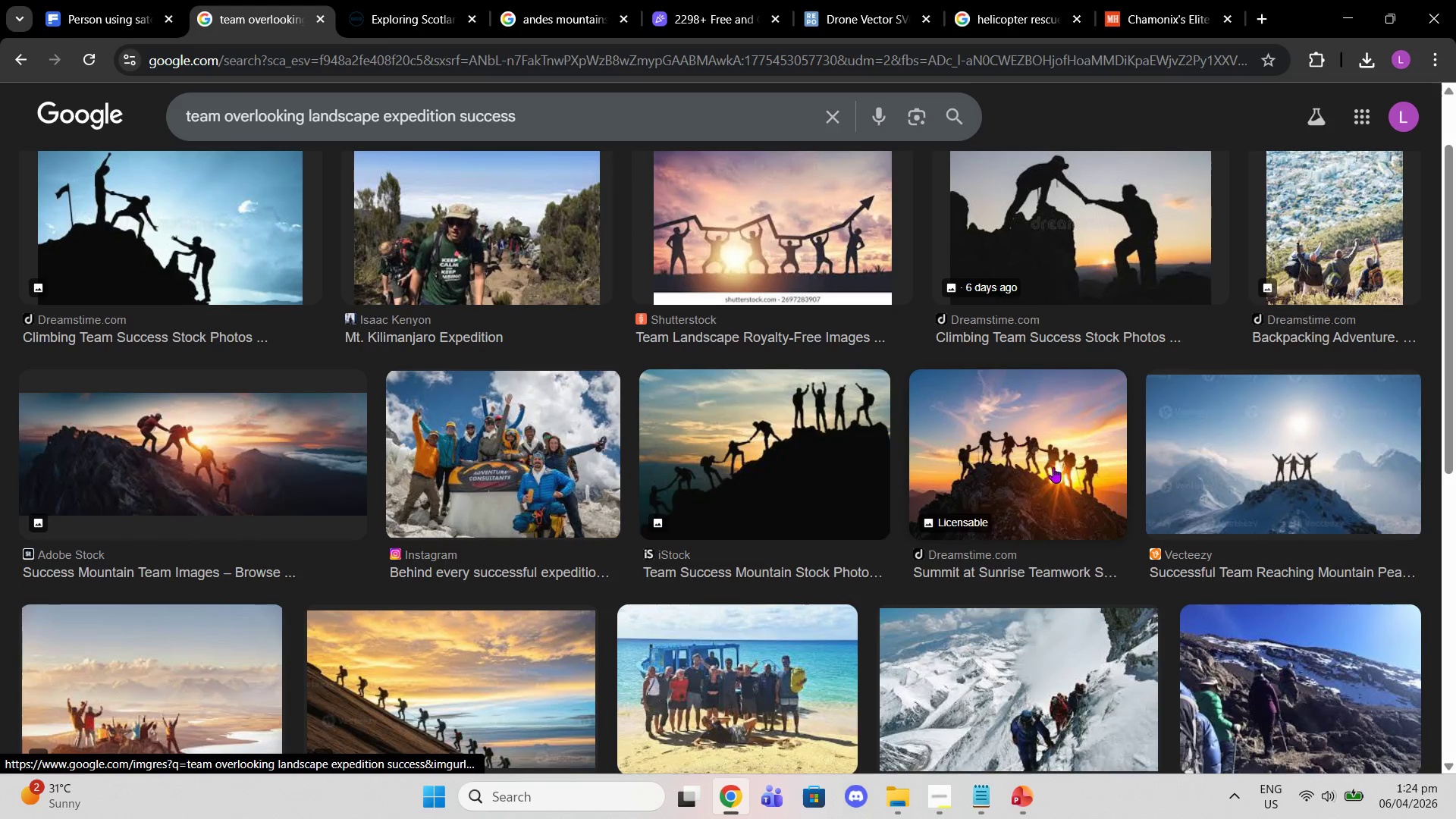 
wait(5.25)
 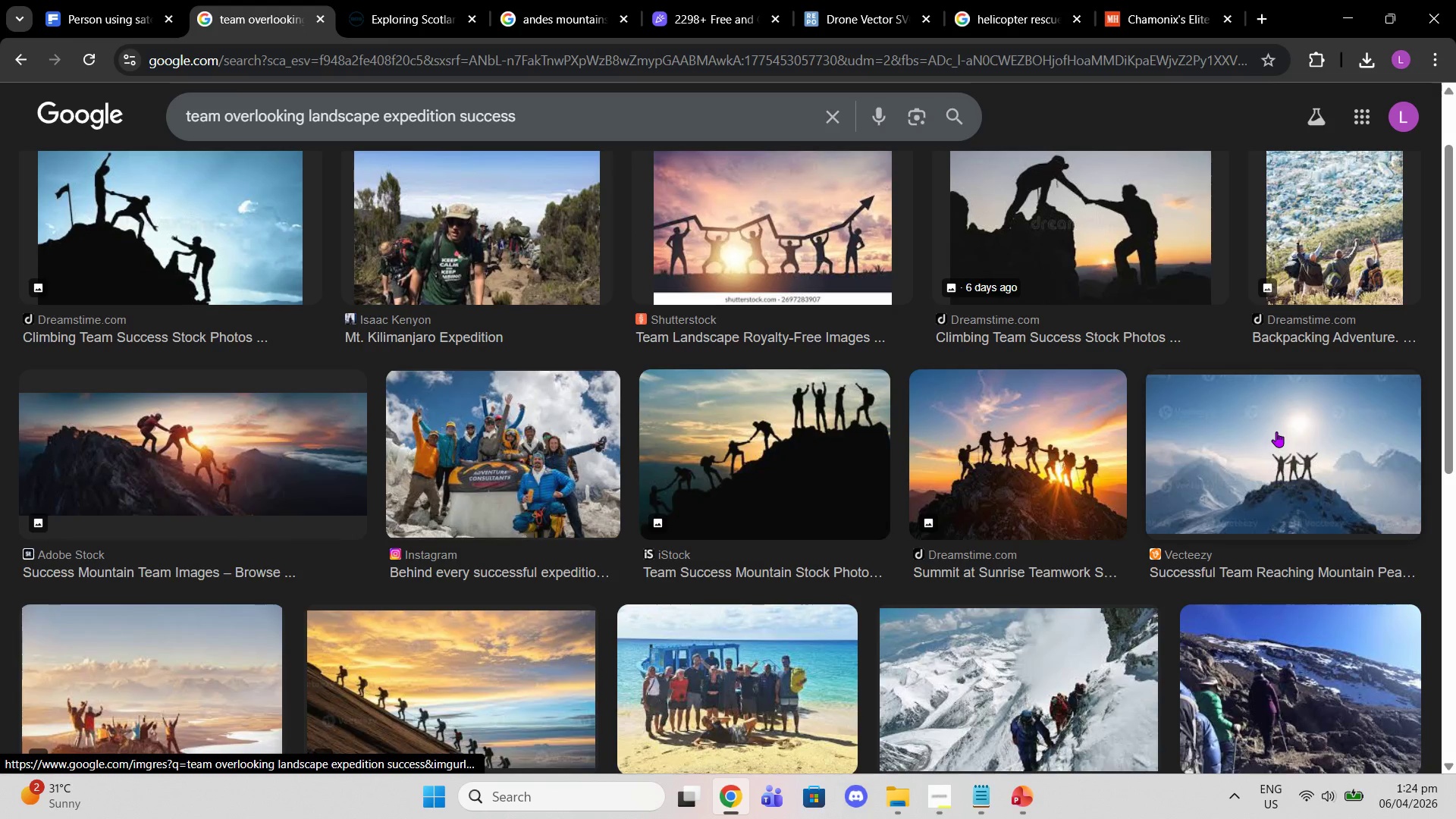 
left_click([552, 135])
 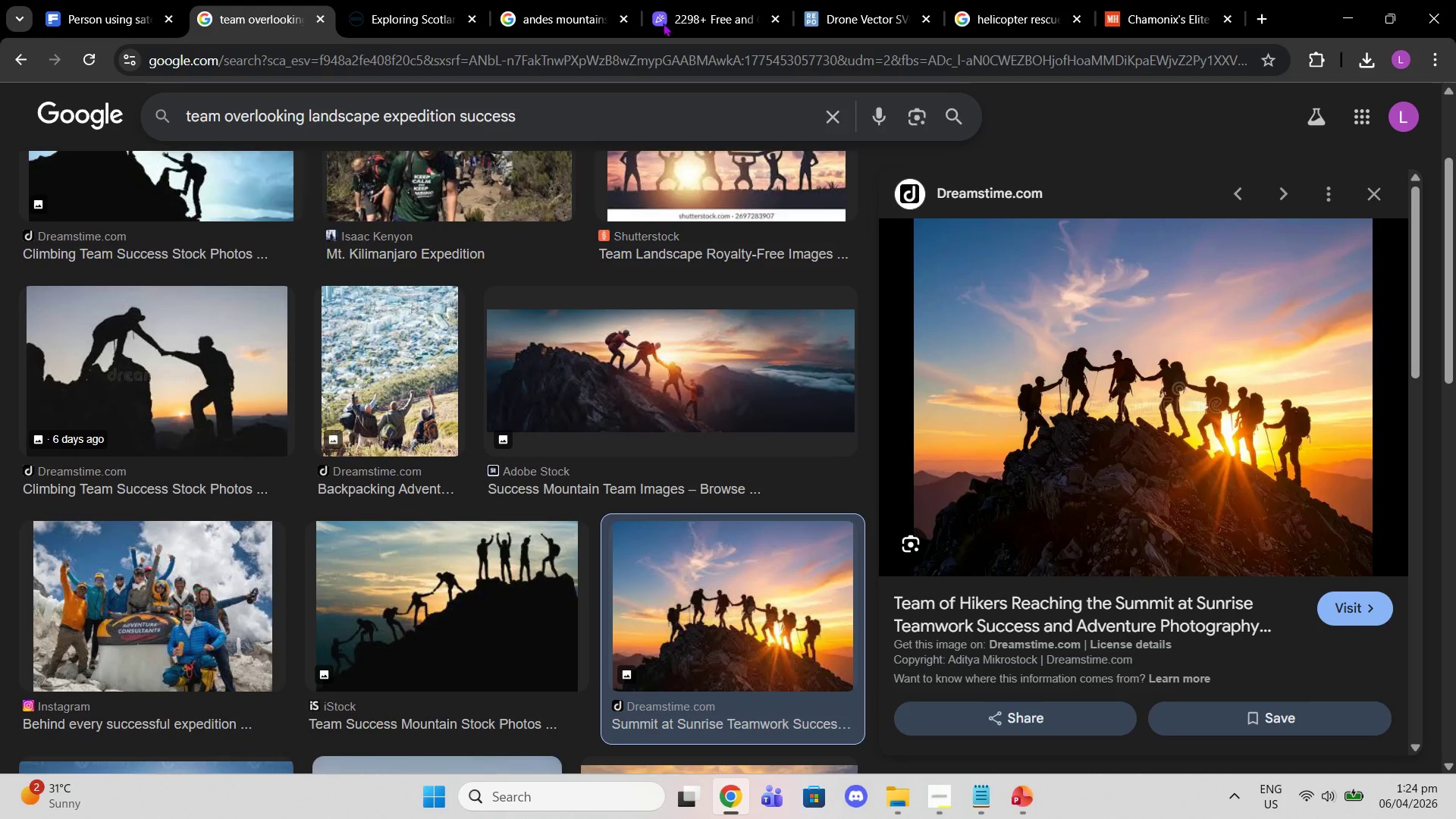 
left_click([713, 0])
 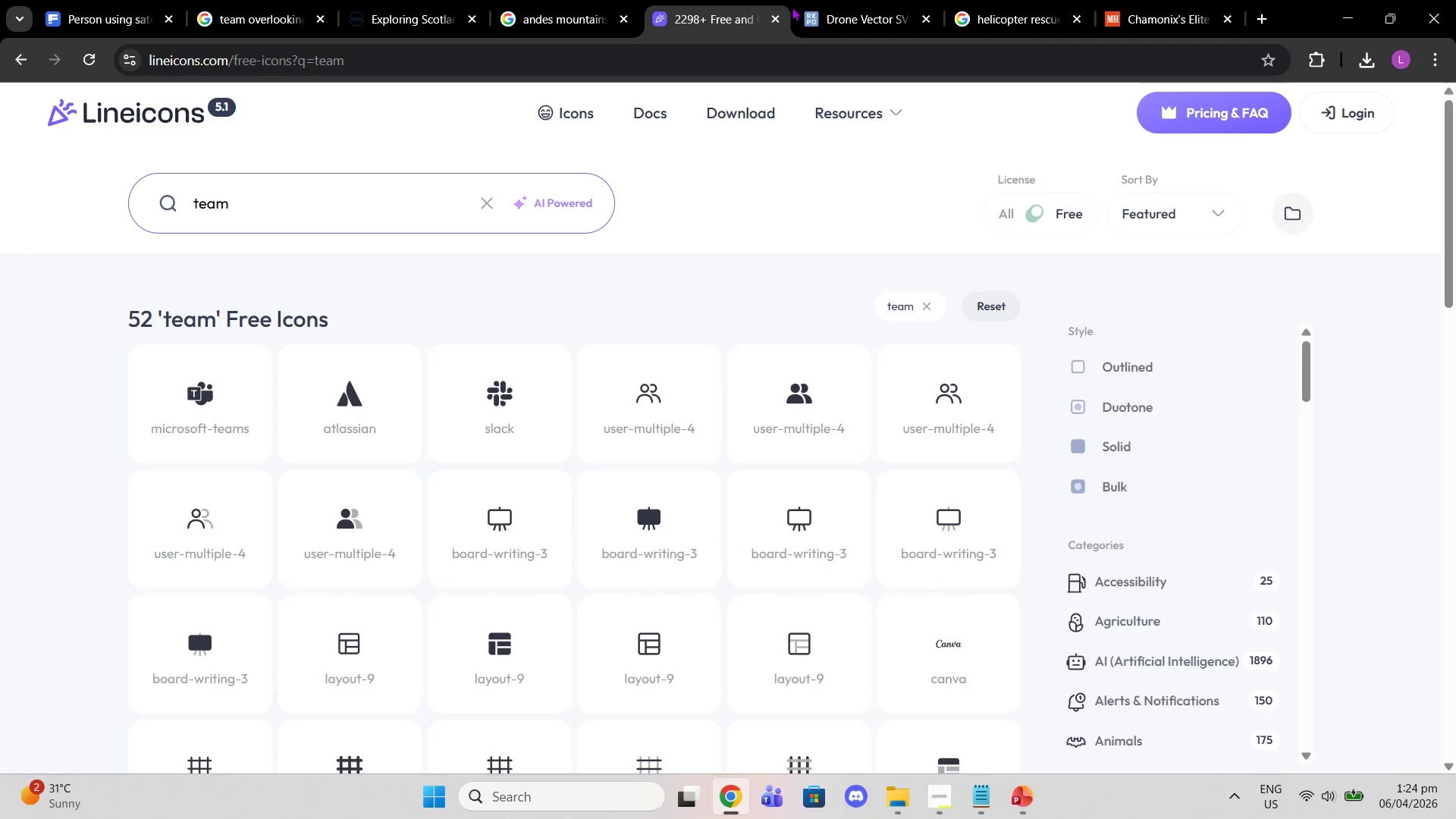 
double_click([858, 23])
 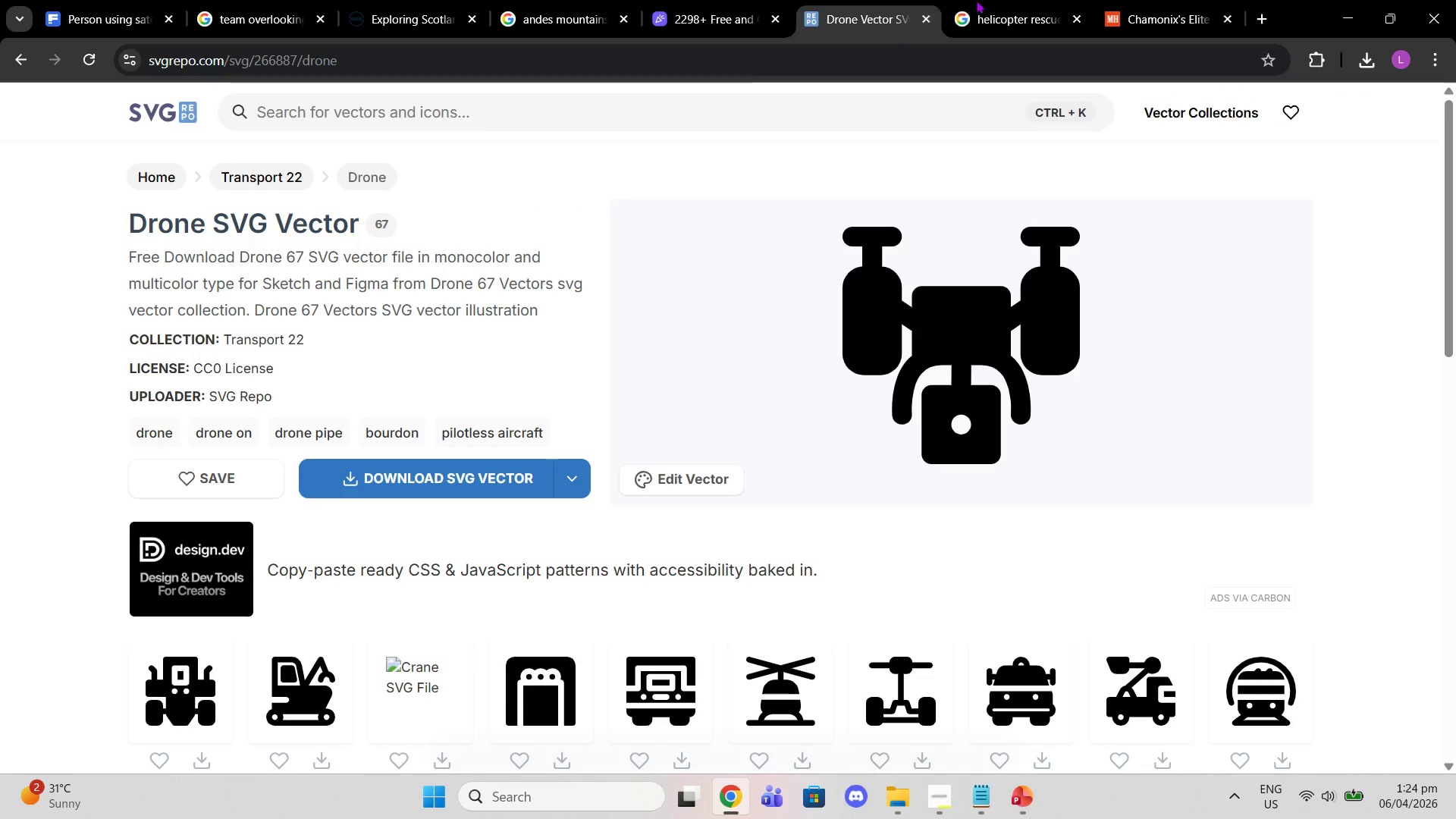 
triple_click([977, 0])
 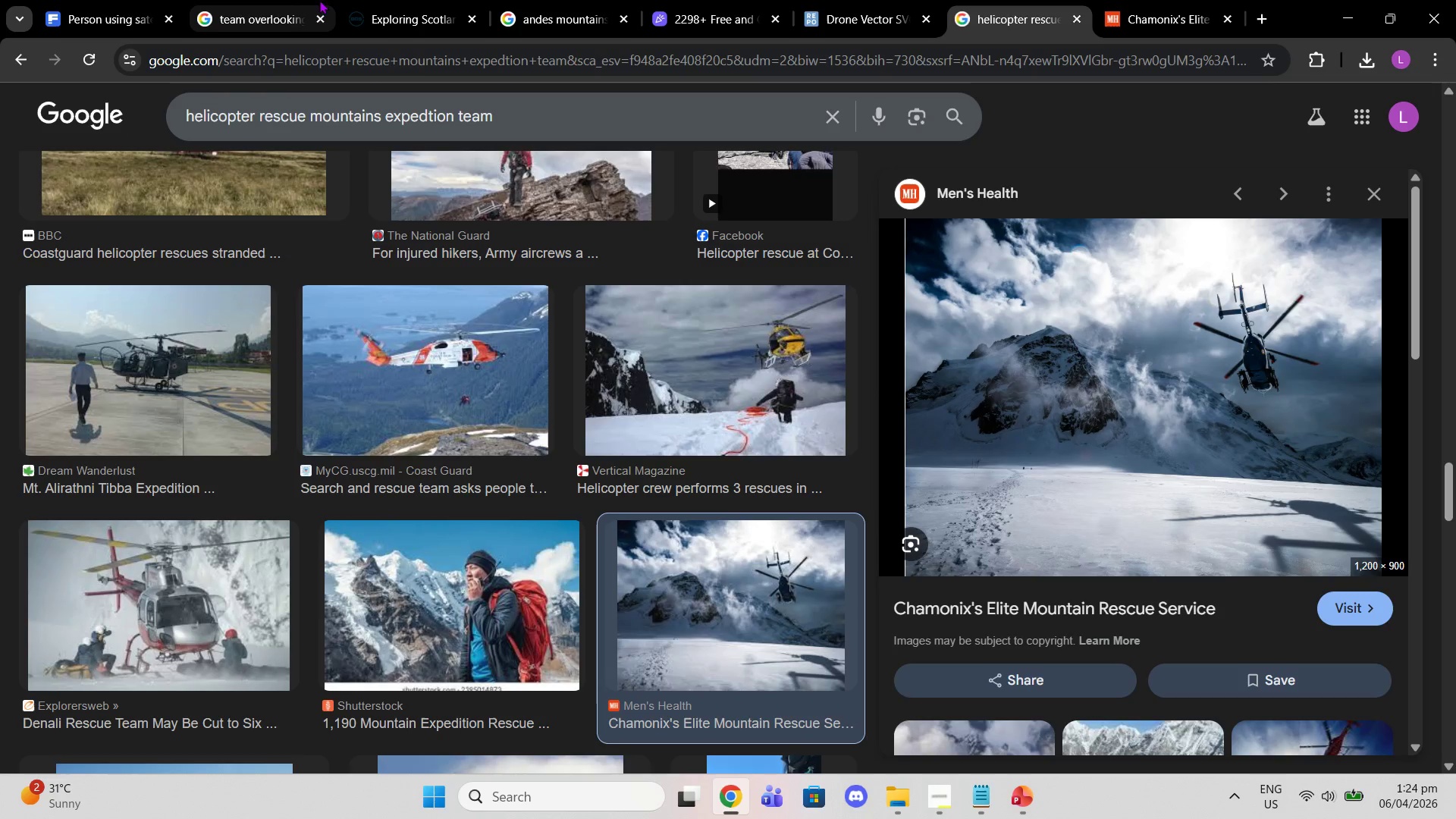 
left_click([298, 0])
 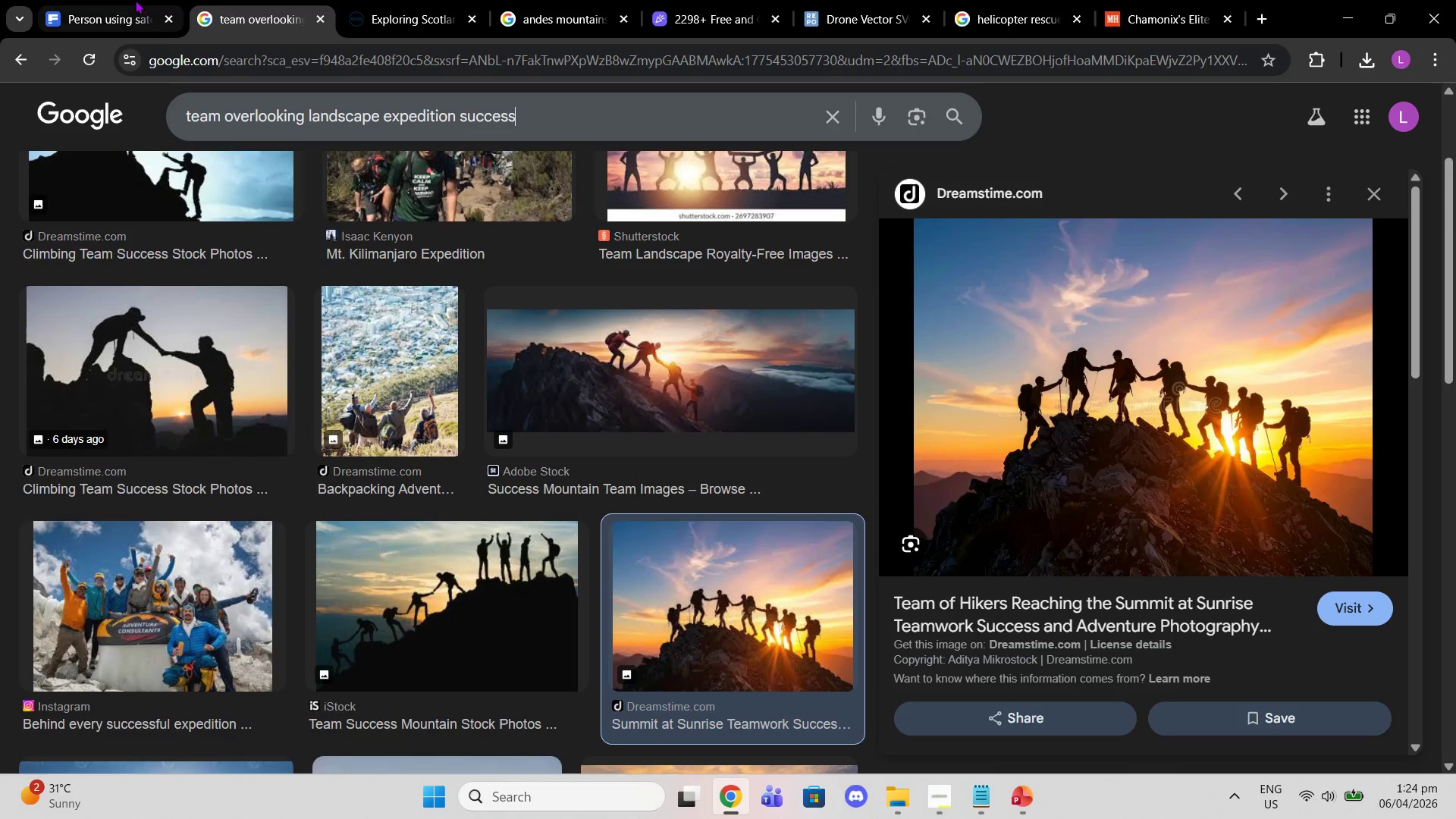 
left_click([135, 0])
 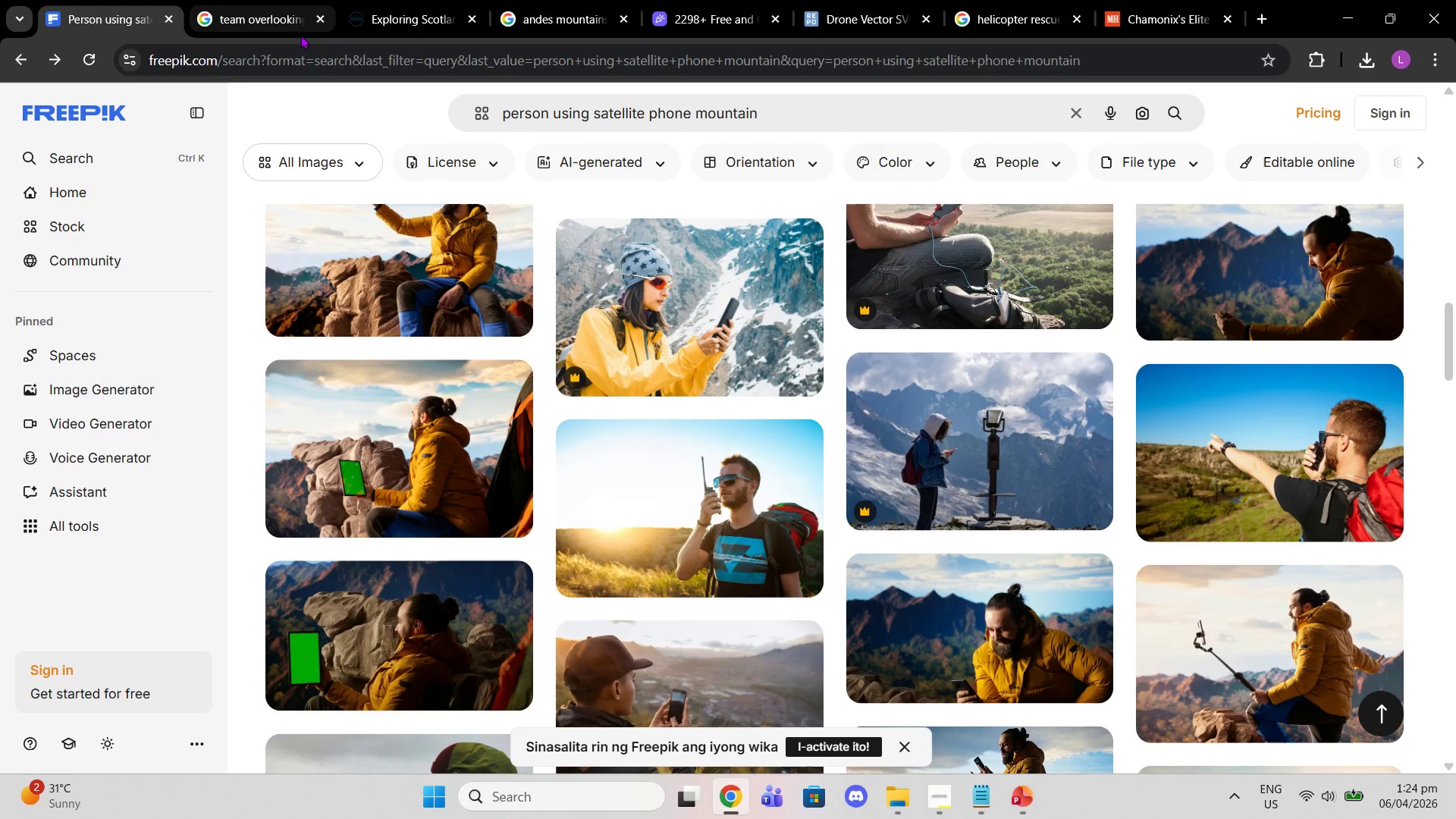 
left_click([278, 8])
 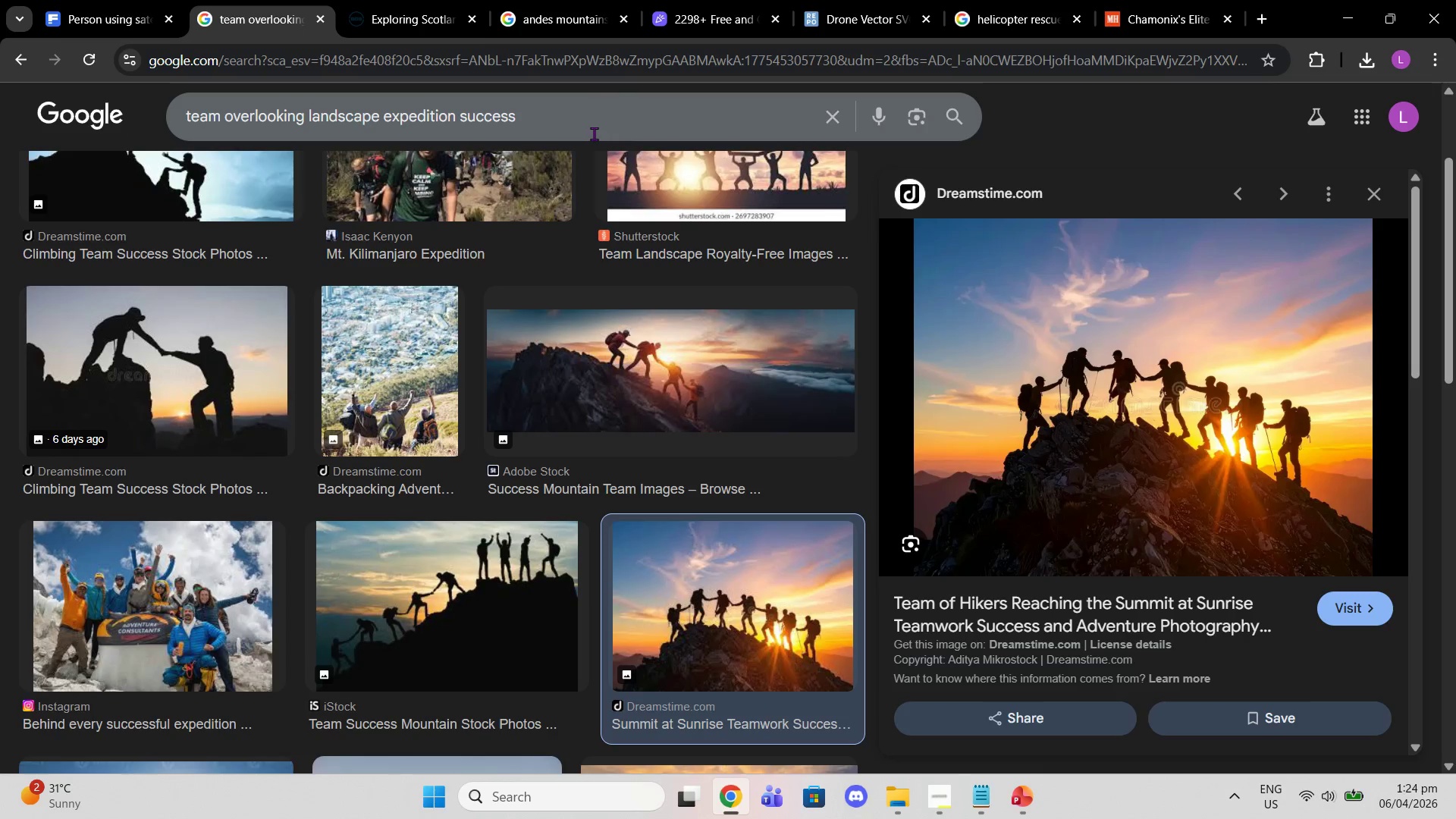 
left_click_drag(start_coordinate=[555, 111], to_coordinate=[46, 88])
 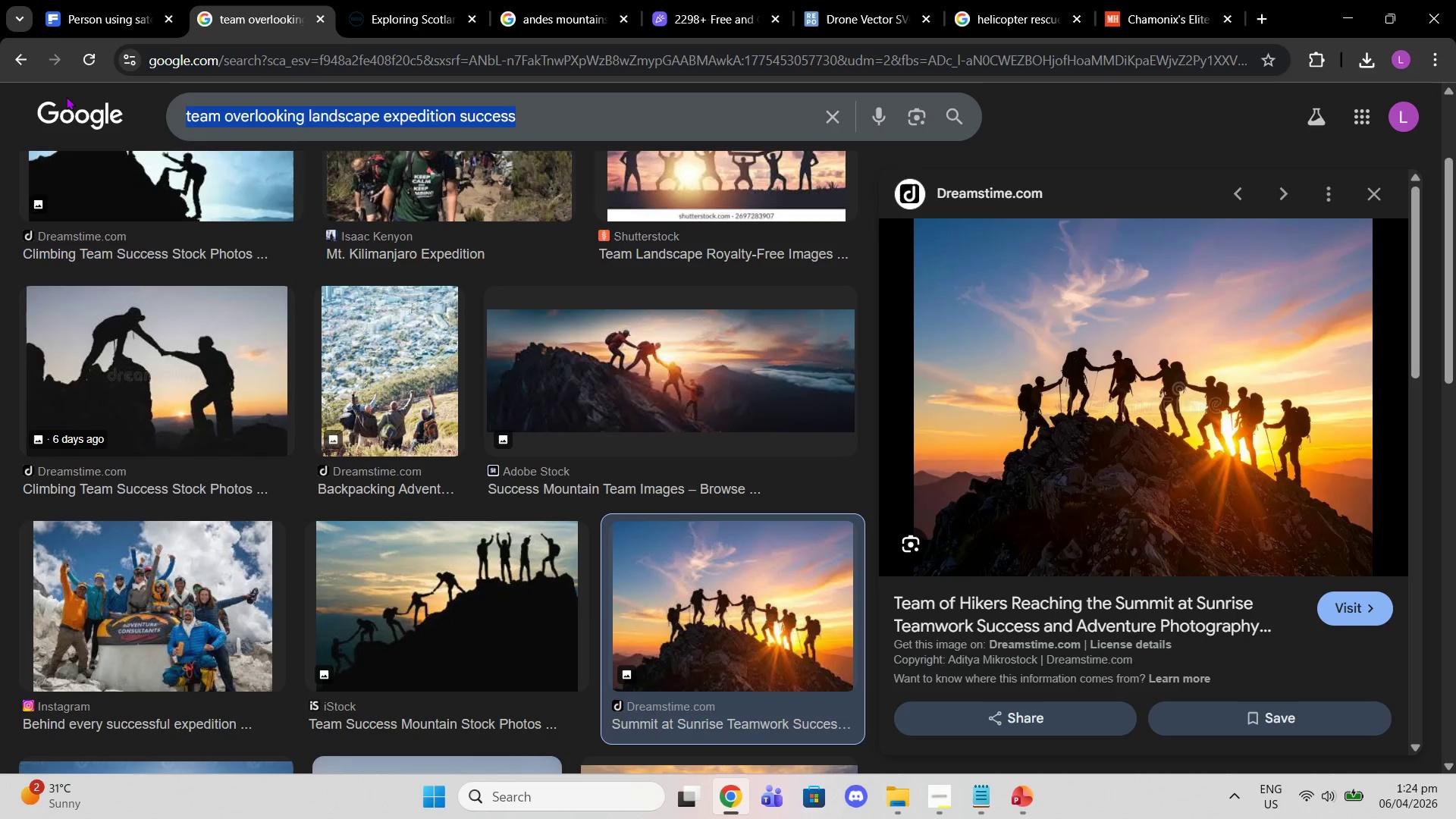 
key(Control+C)
 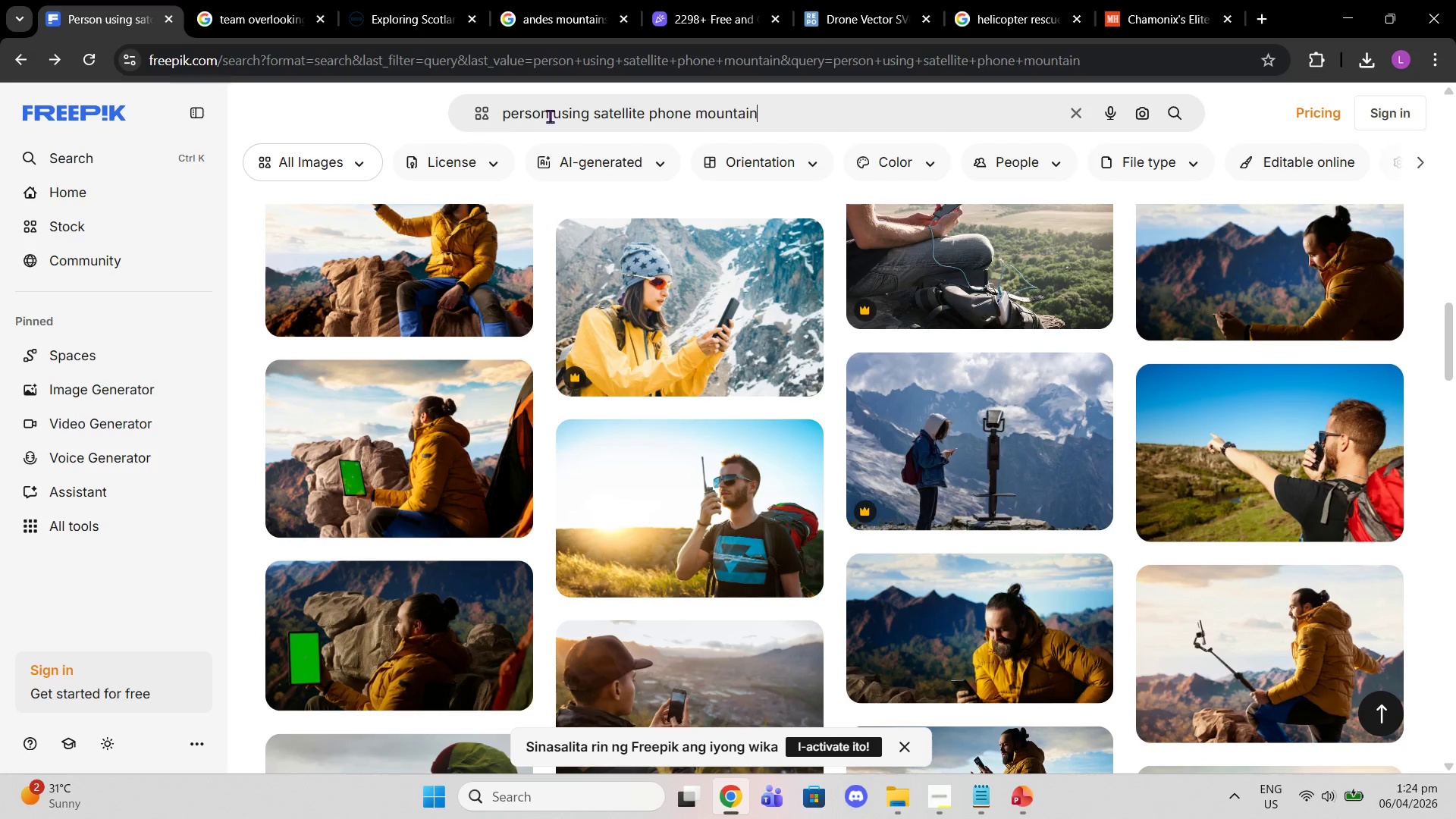 
double_click([569, 114])
 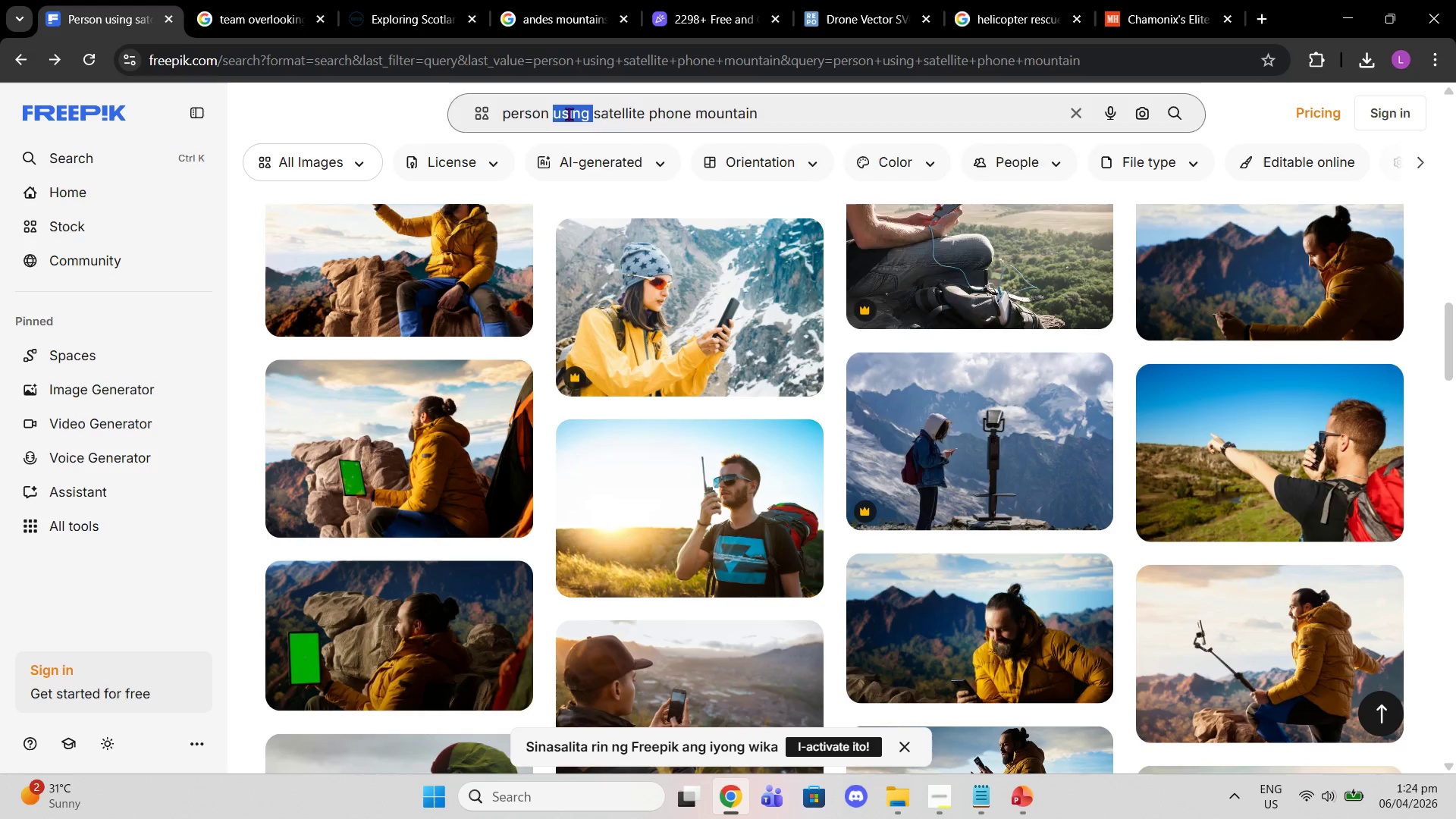 
triple_click([569, 114])
 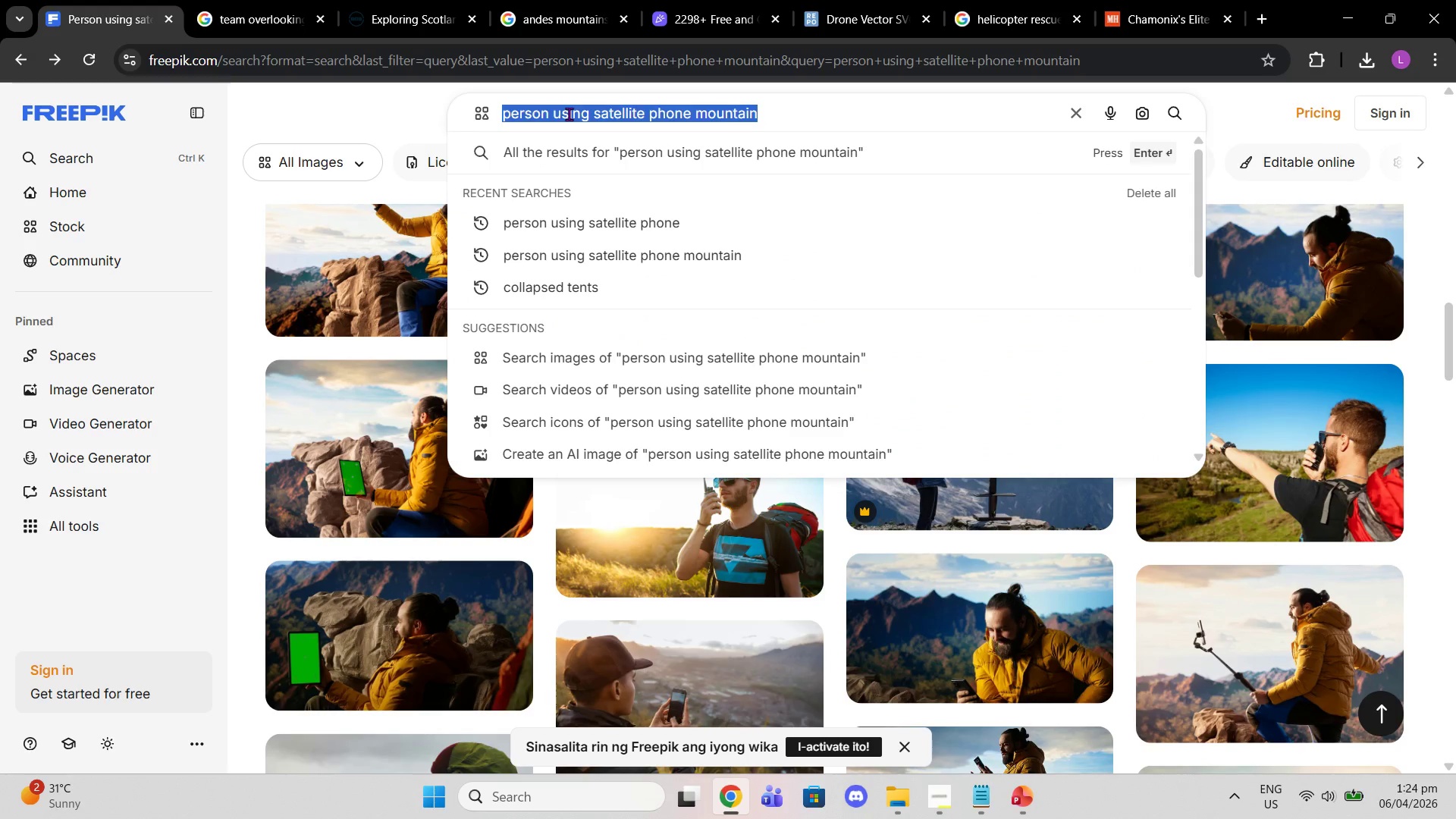 
key(Control+V)
 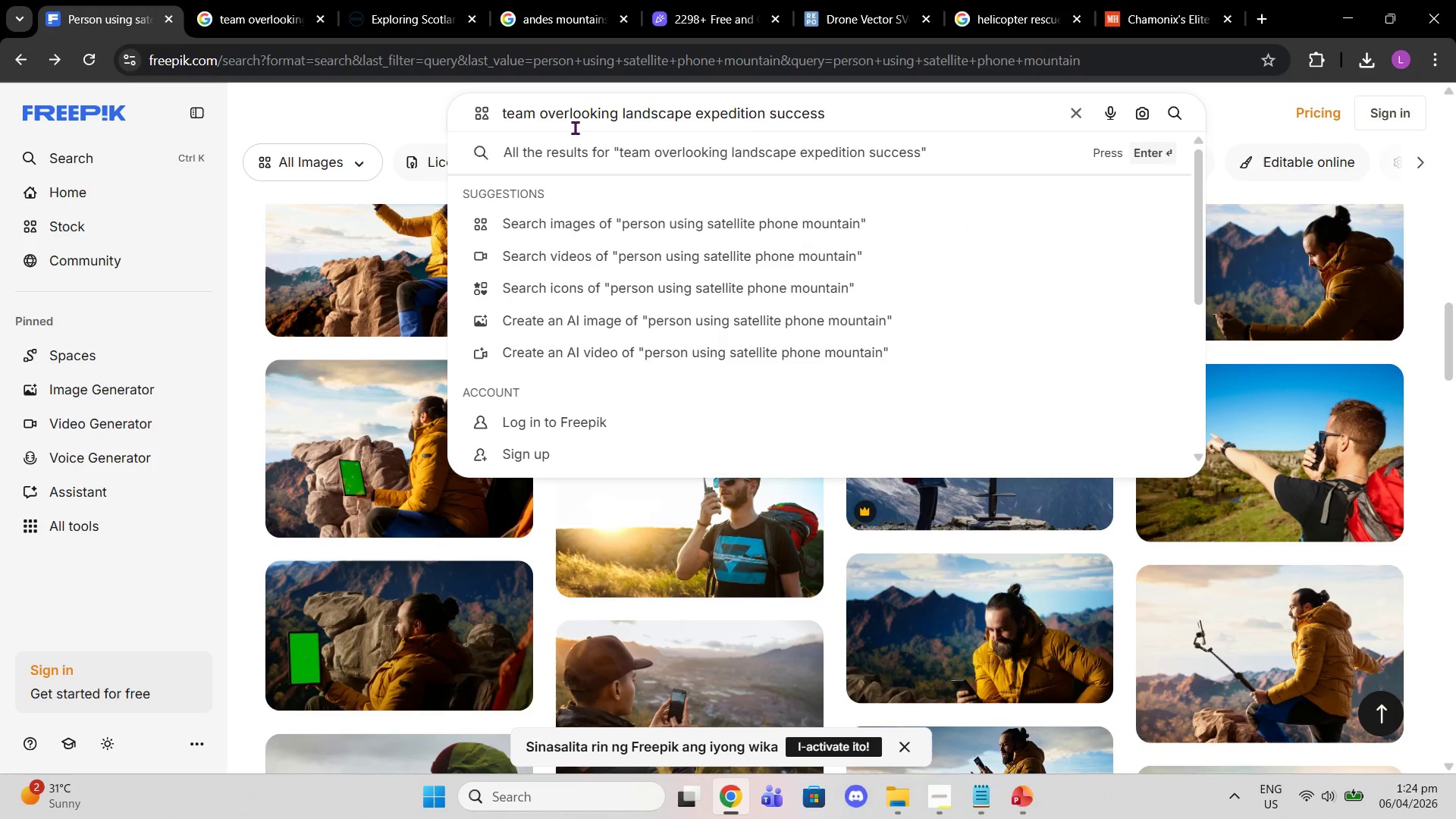 
key(Enter)
 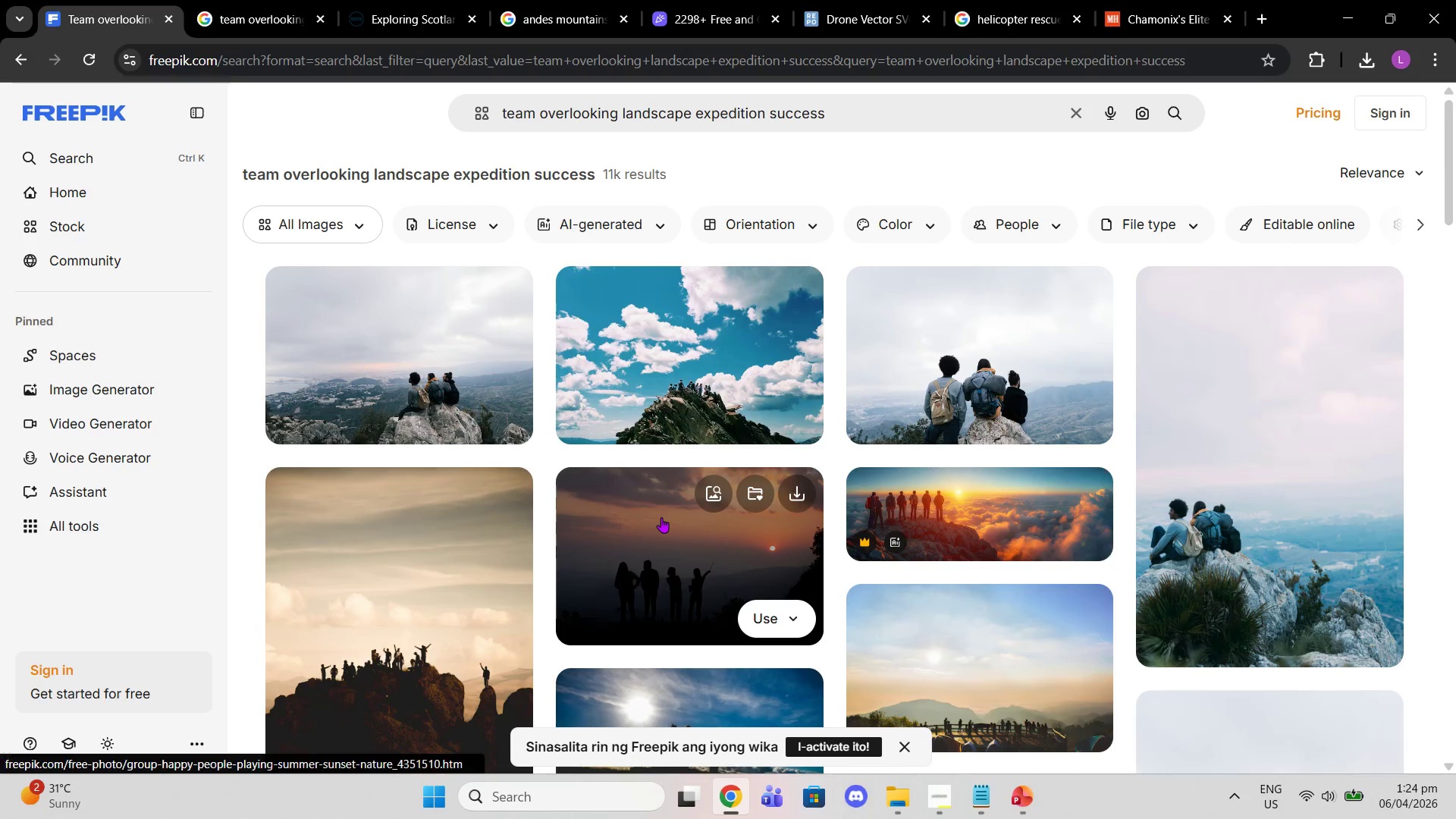 
wait(5.47)
 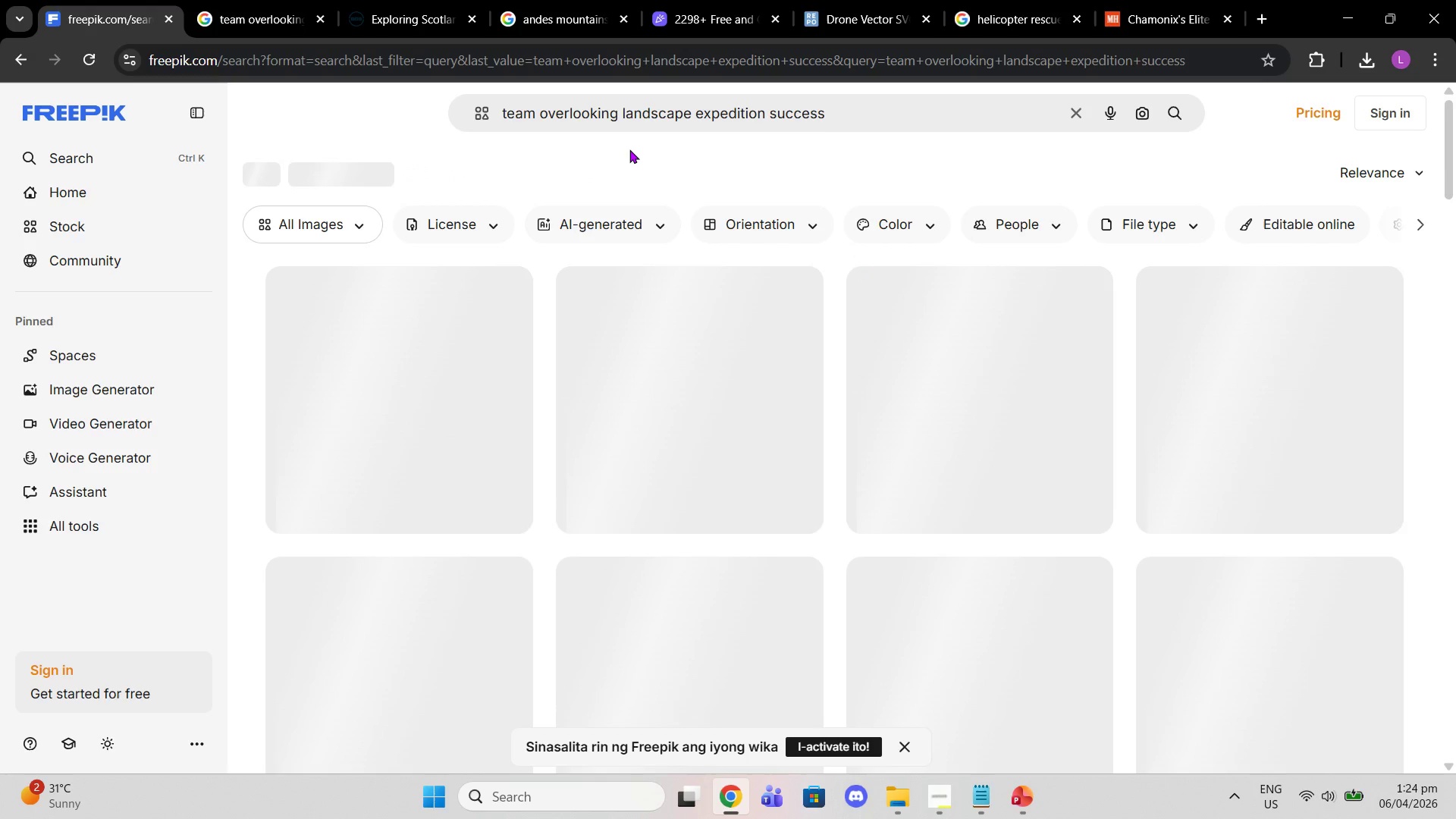 
left_click([610, 399])
 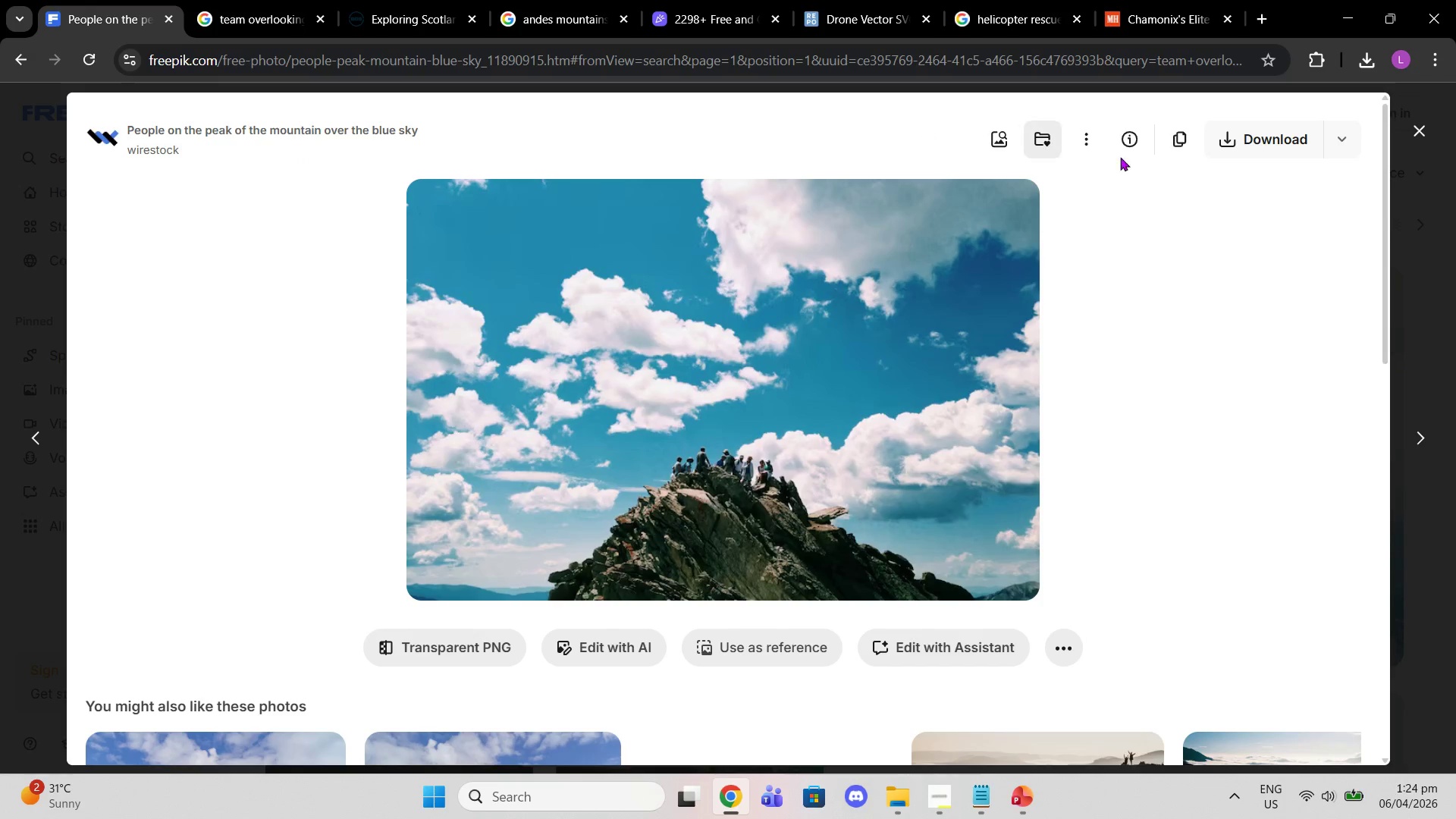 
left_click([1427, 128])
 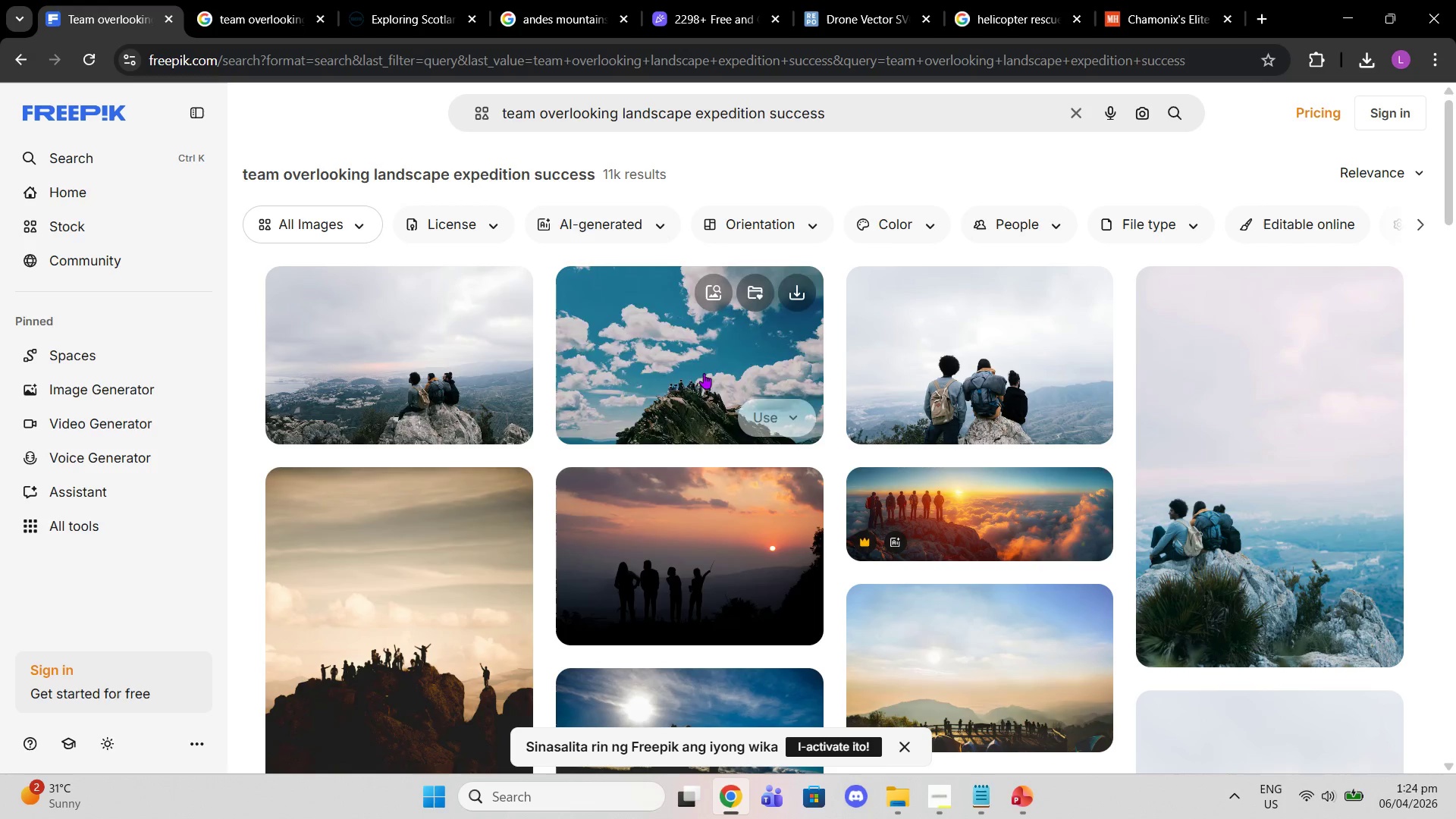 
scroll: coordinate [573, 456], scroll_direction: down, amount: 5.0
 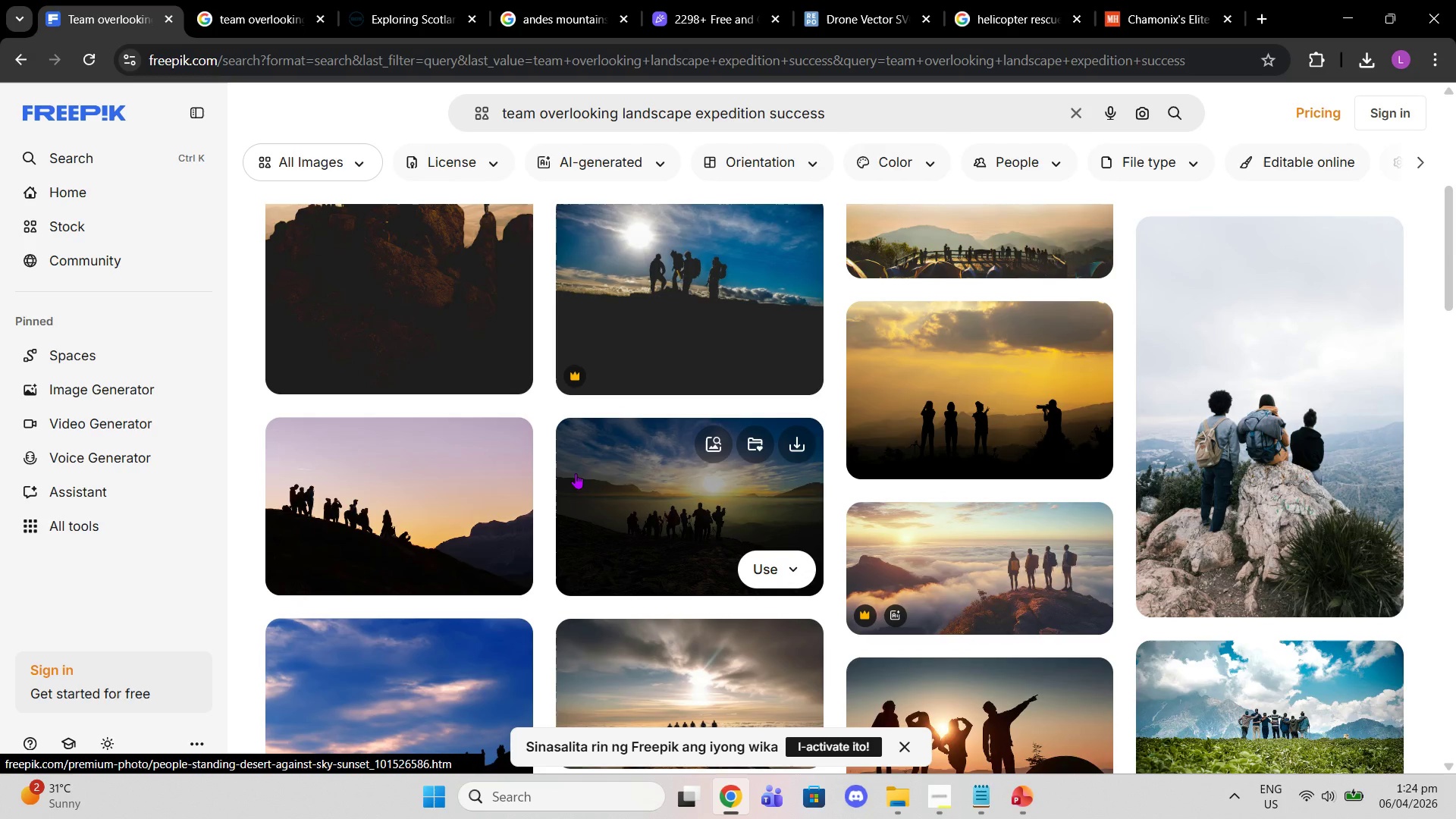 
scroll: coordinate [553, 469], scroll_direction: up, amount: 5.0
 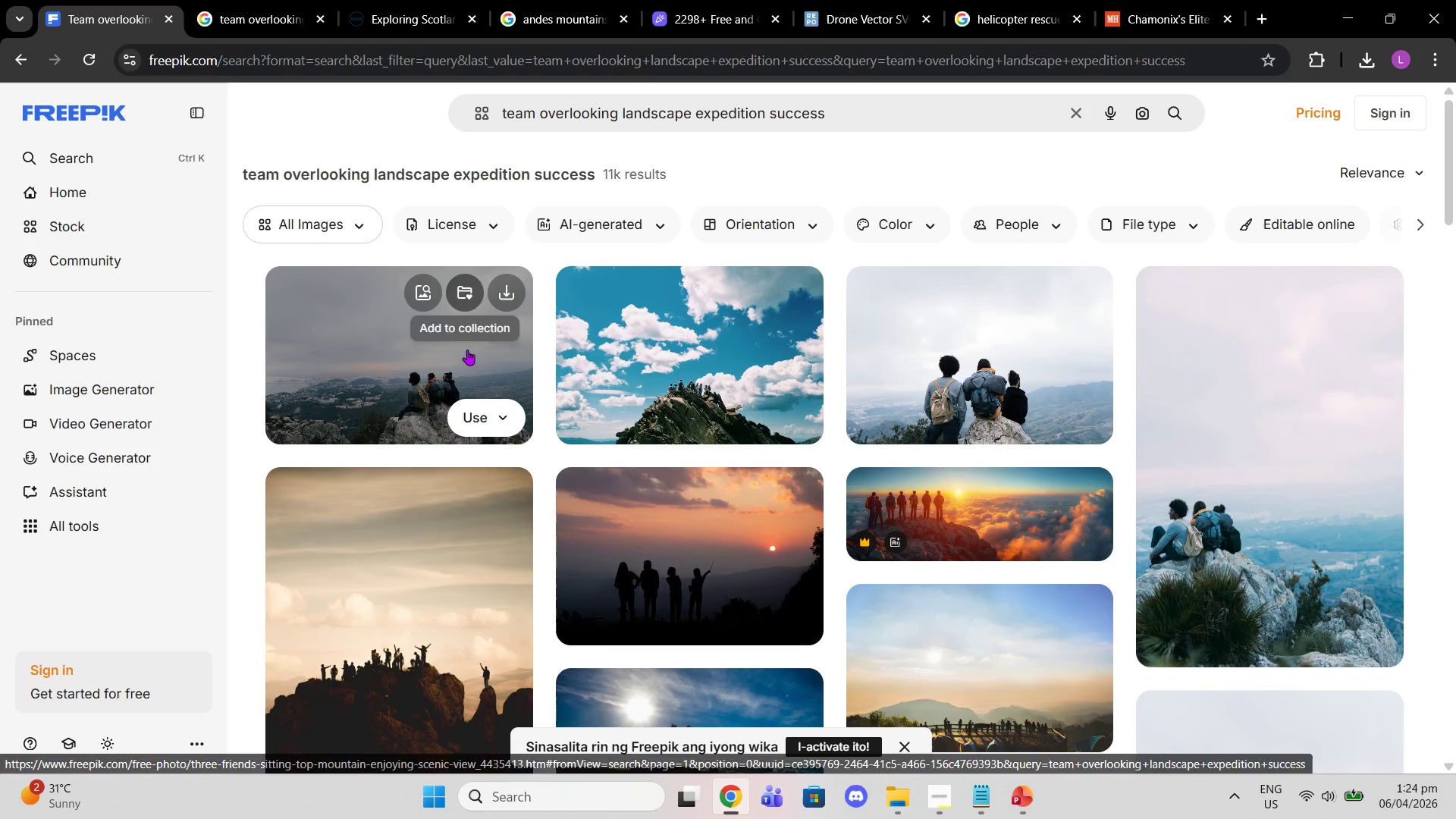 
left_click([467, 350])
 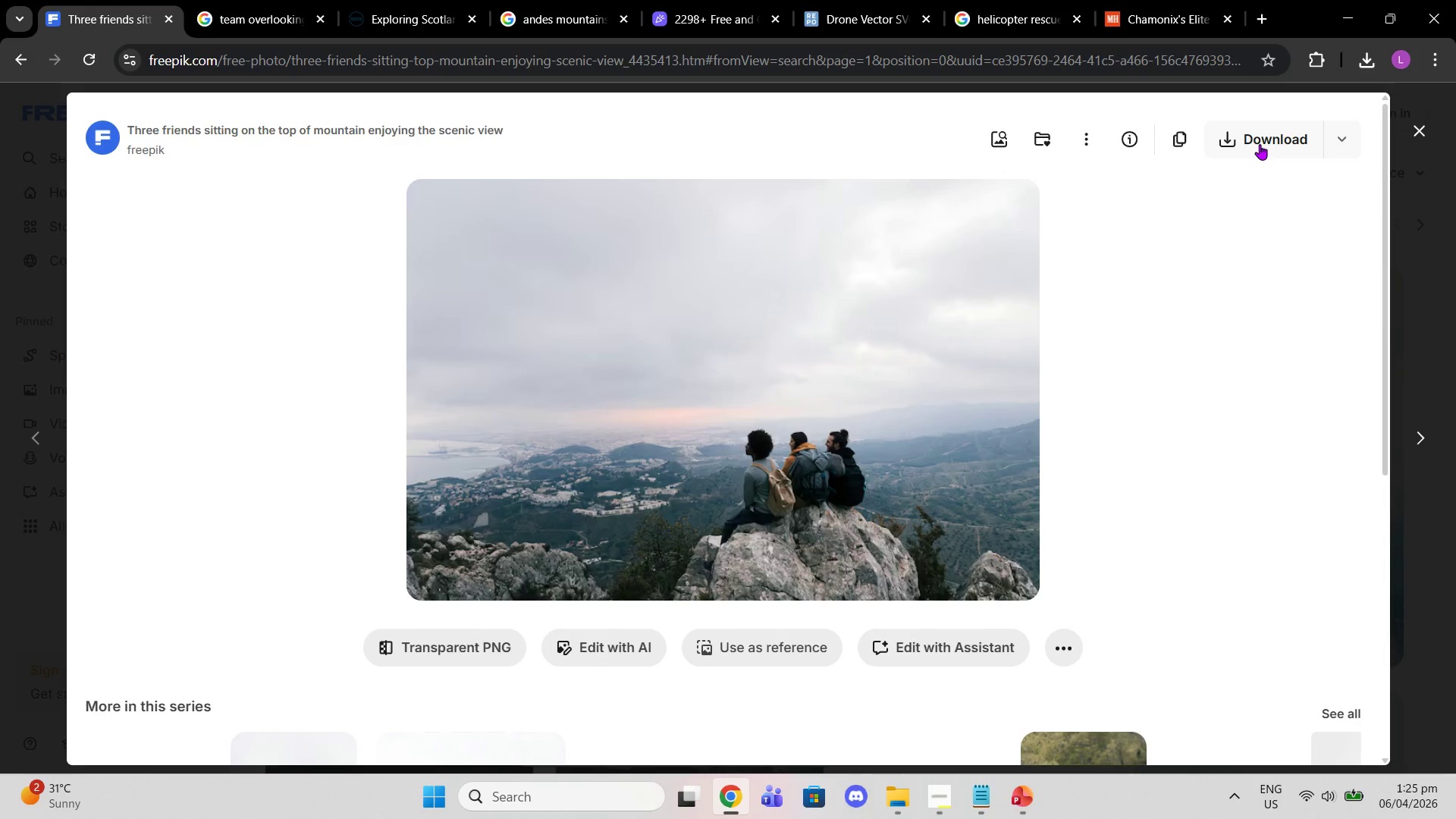 
left_click([1260, 144])
 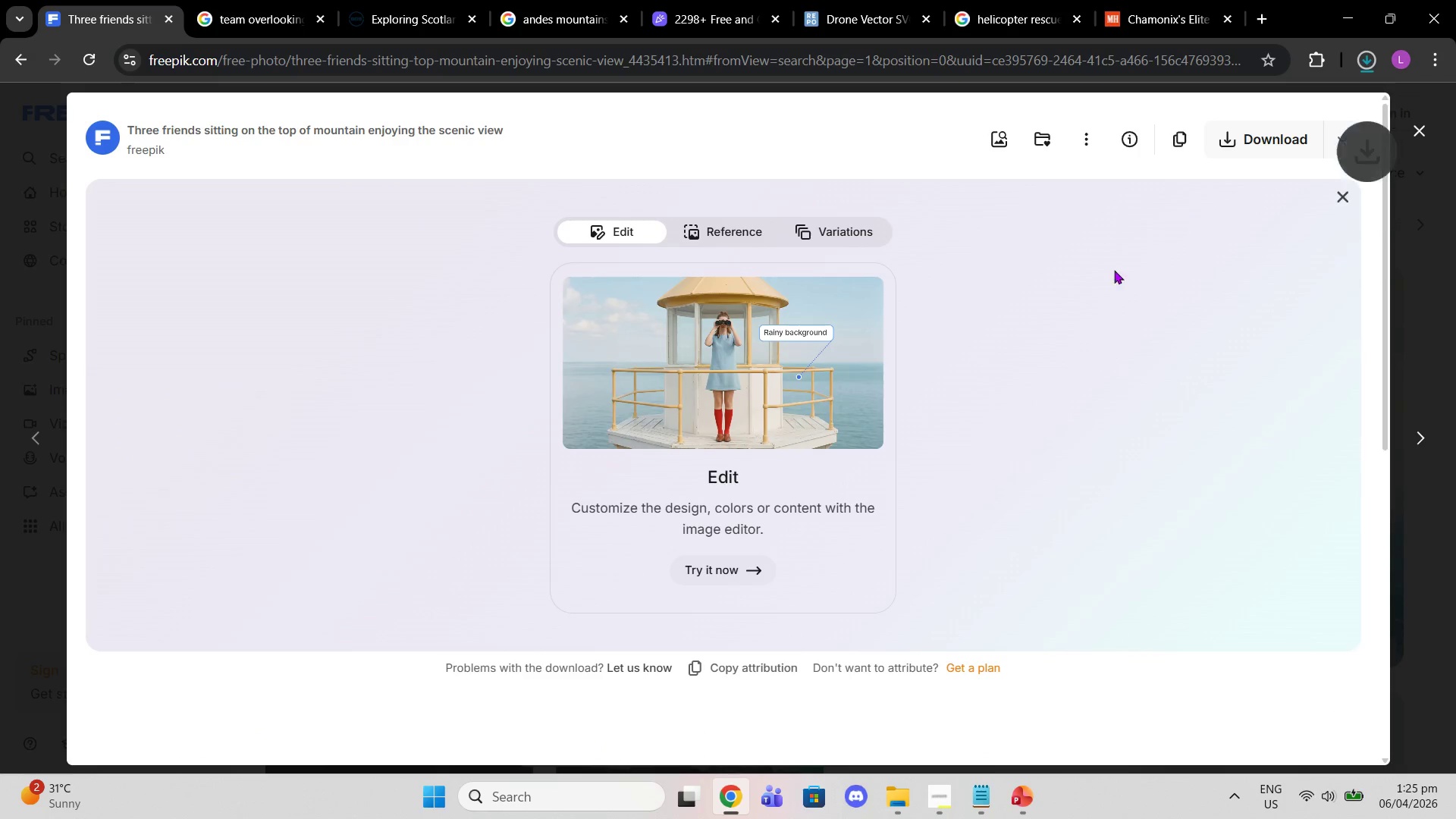 
left_click([1015, 806])
 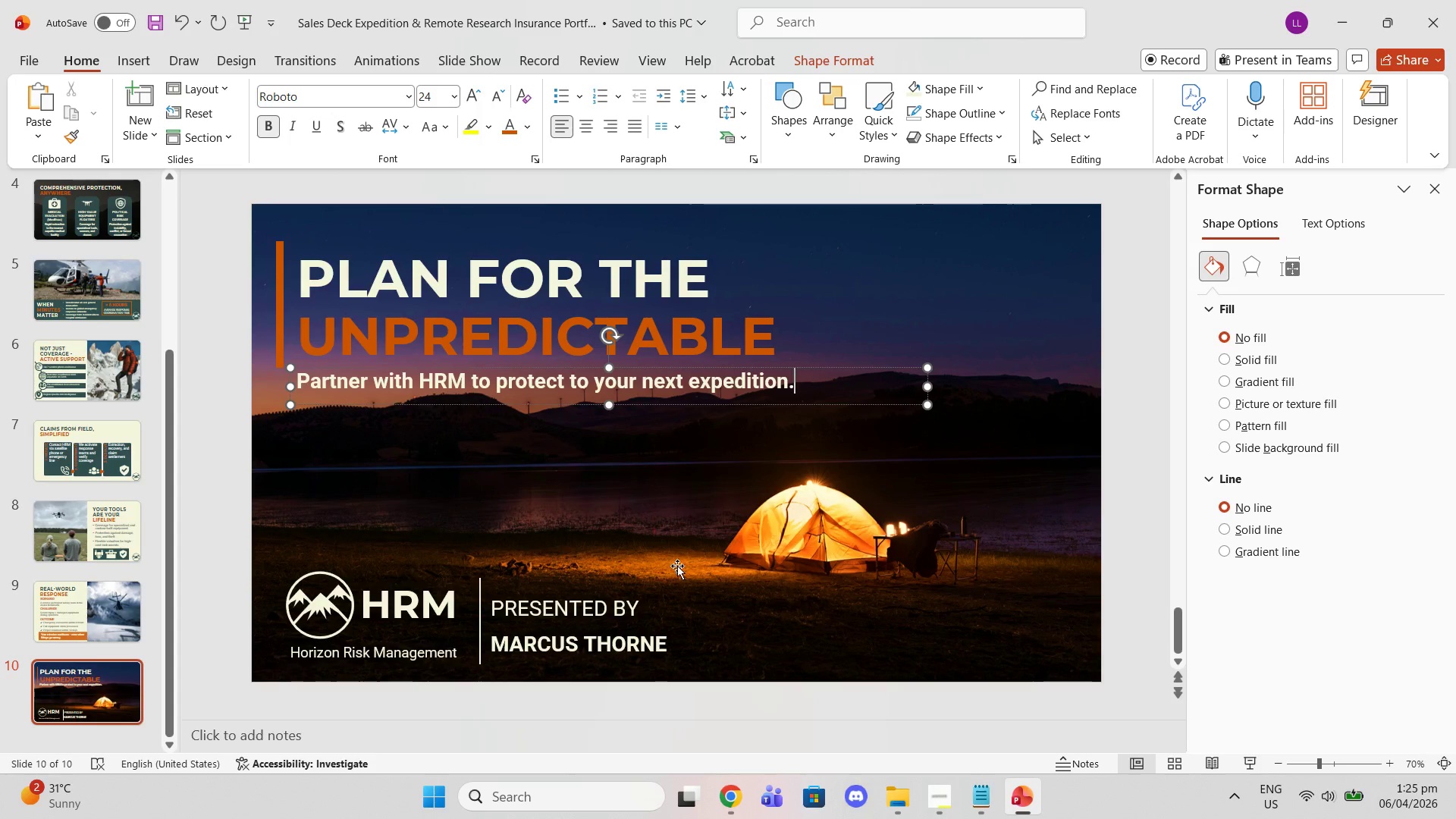 
left_click([656, 535])
 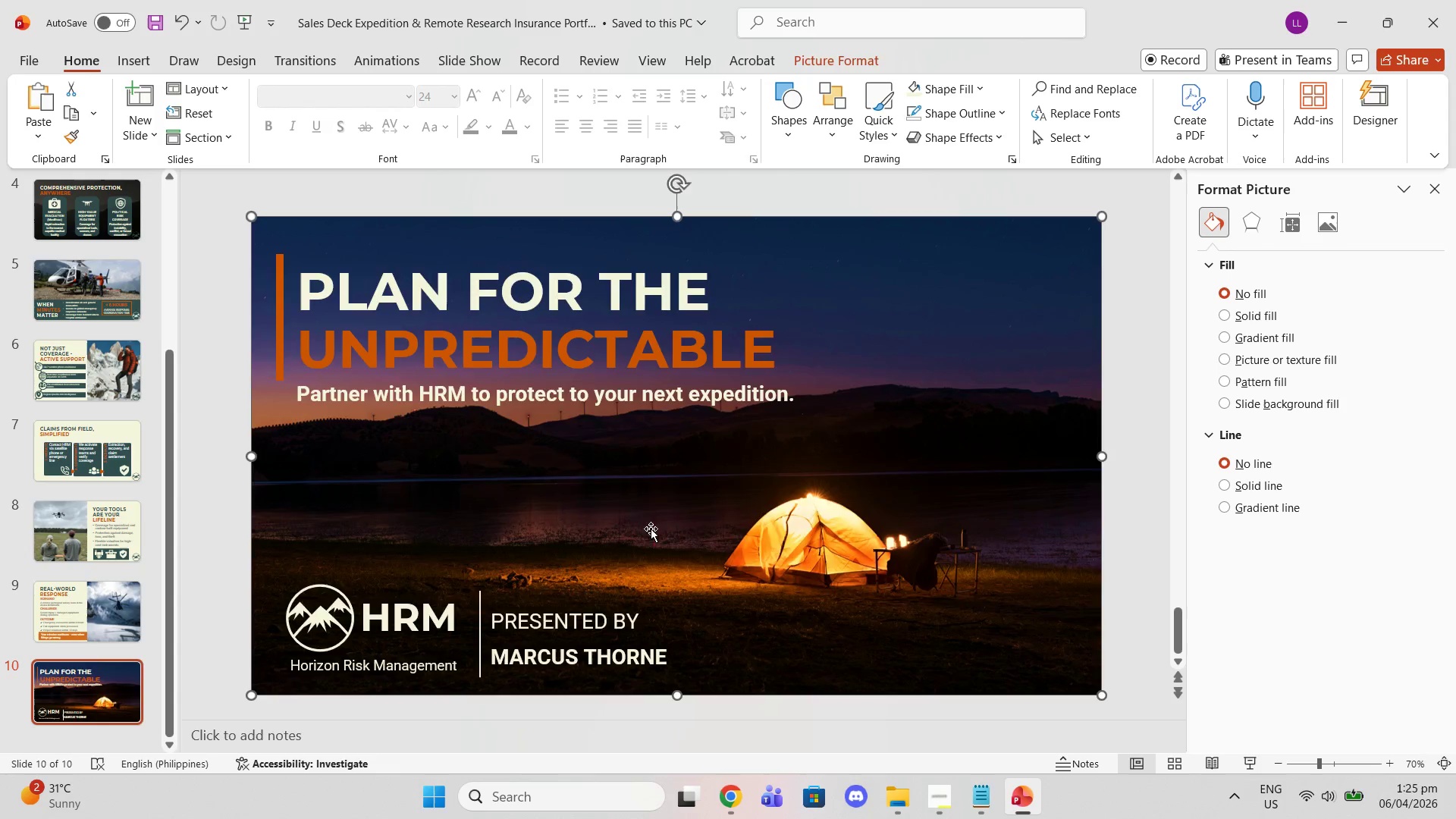 
key(Delete)
 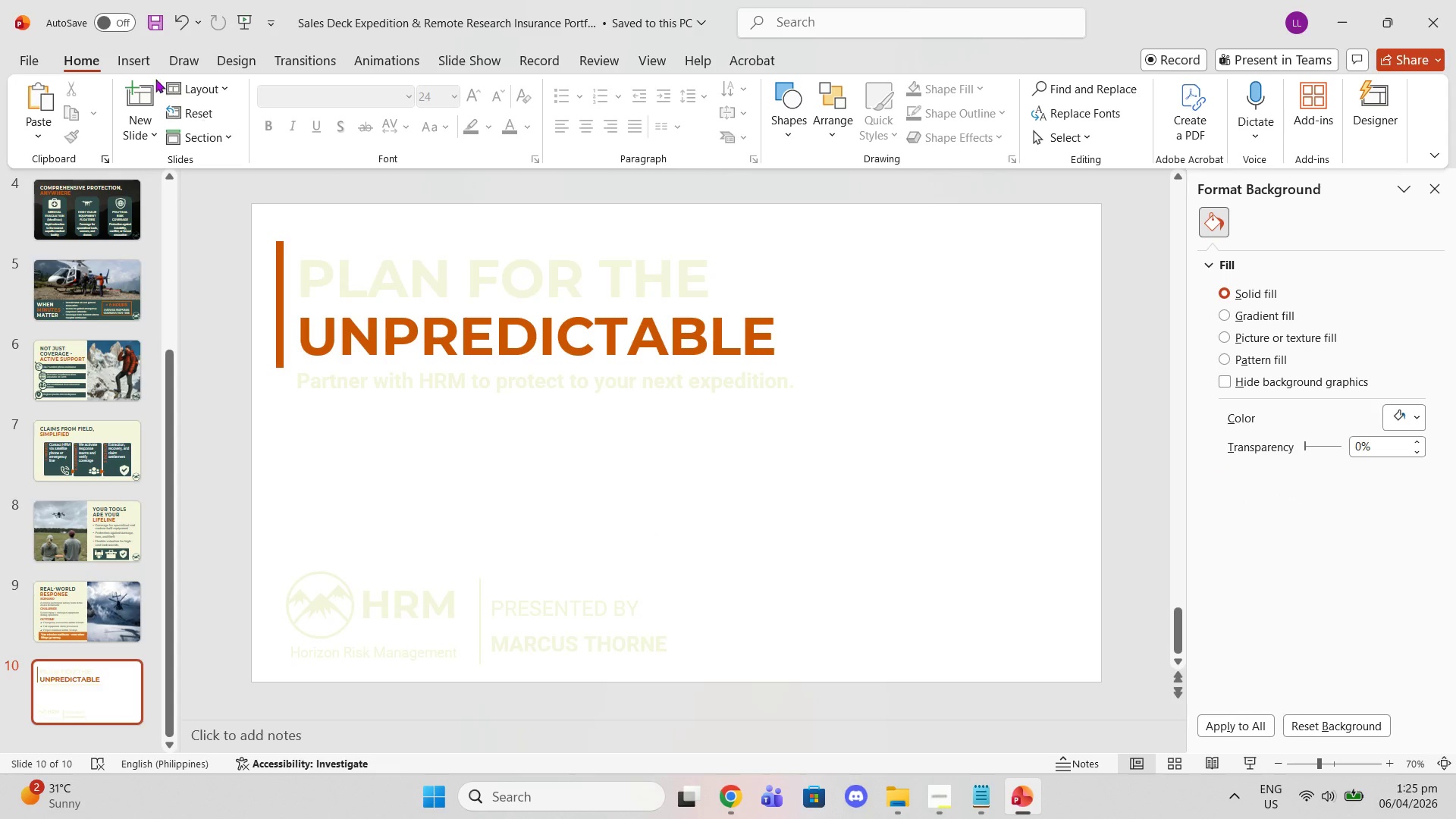 
left_click([142, 57])
 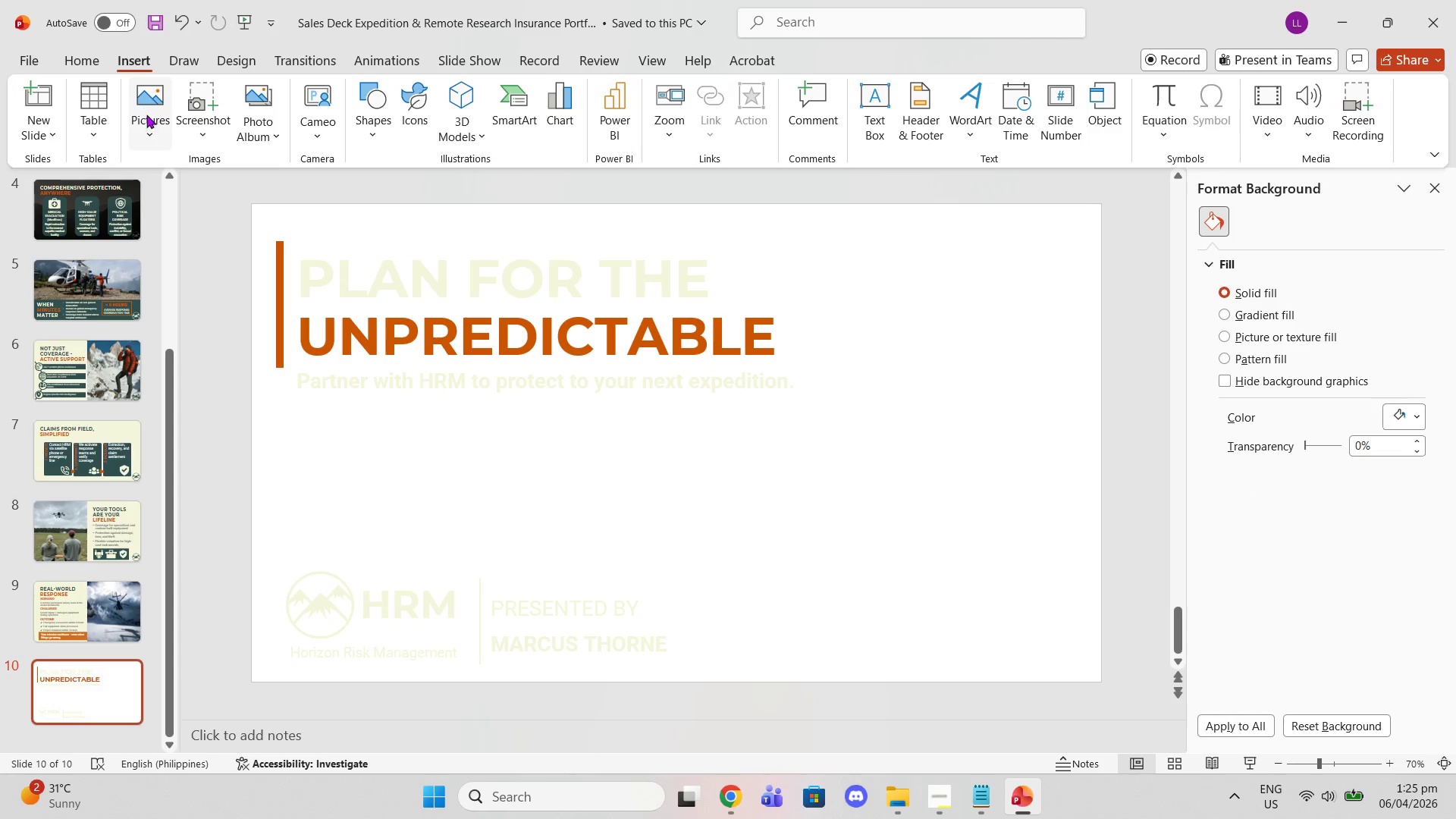 
left_click([146, 115])
 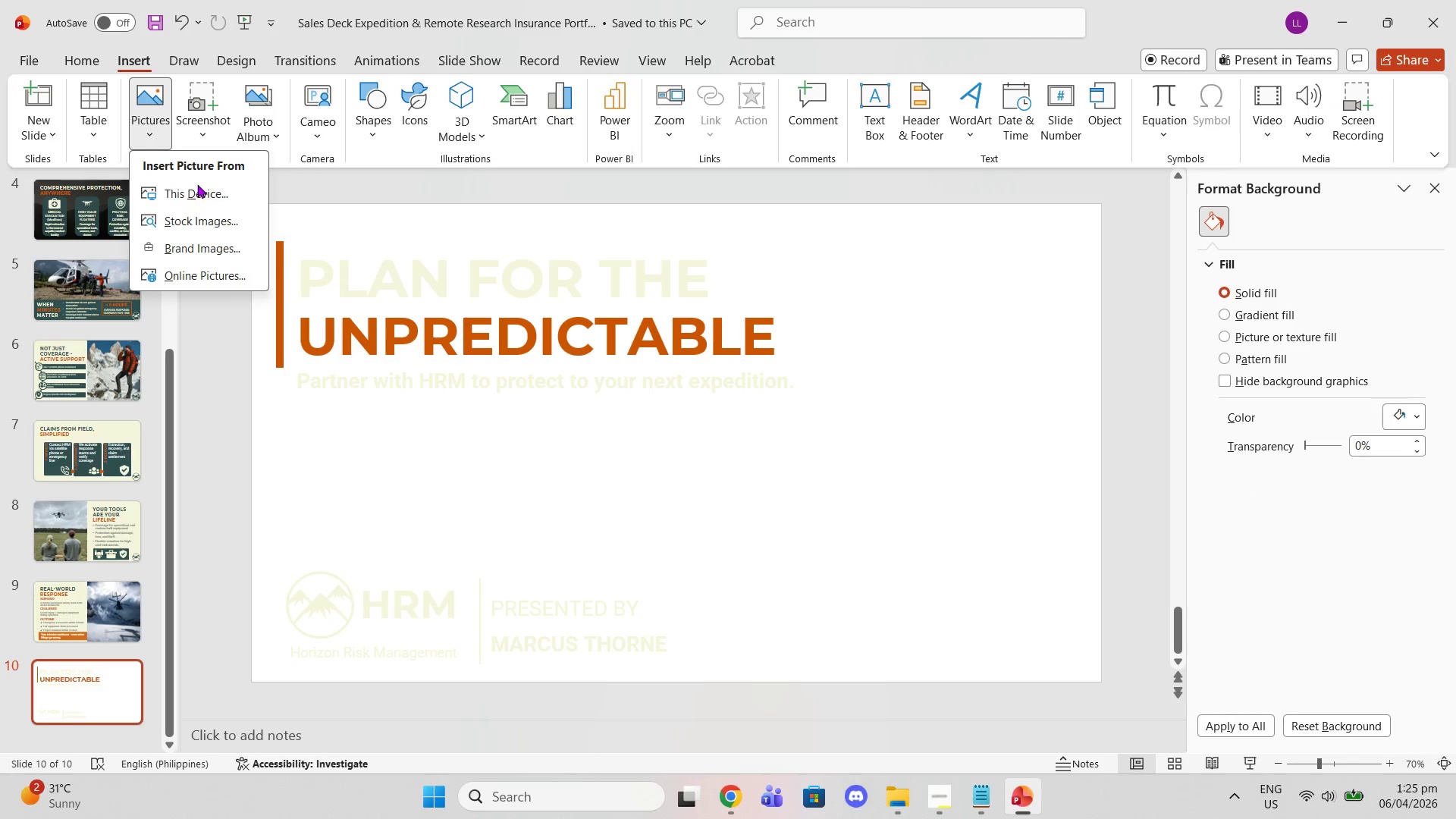 
left_click([199, 196])
 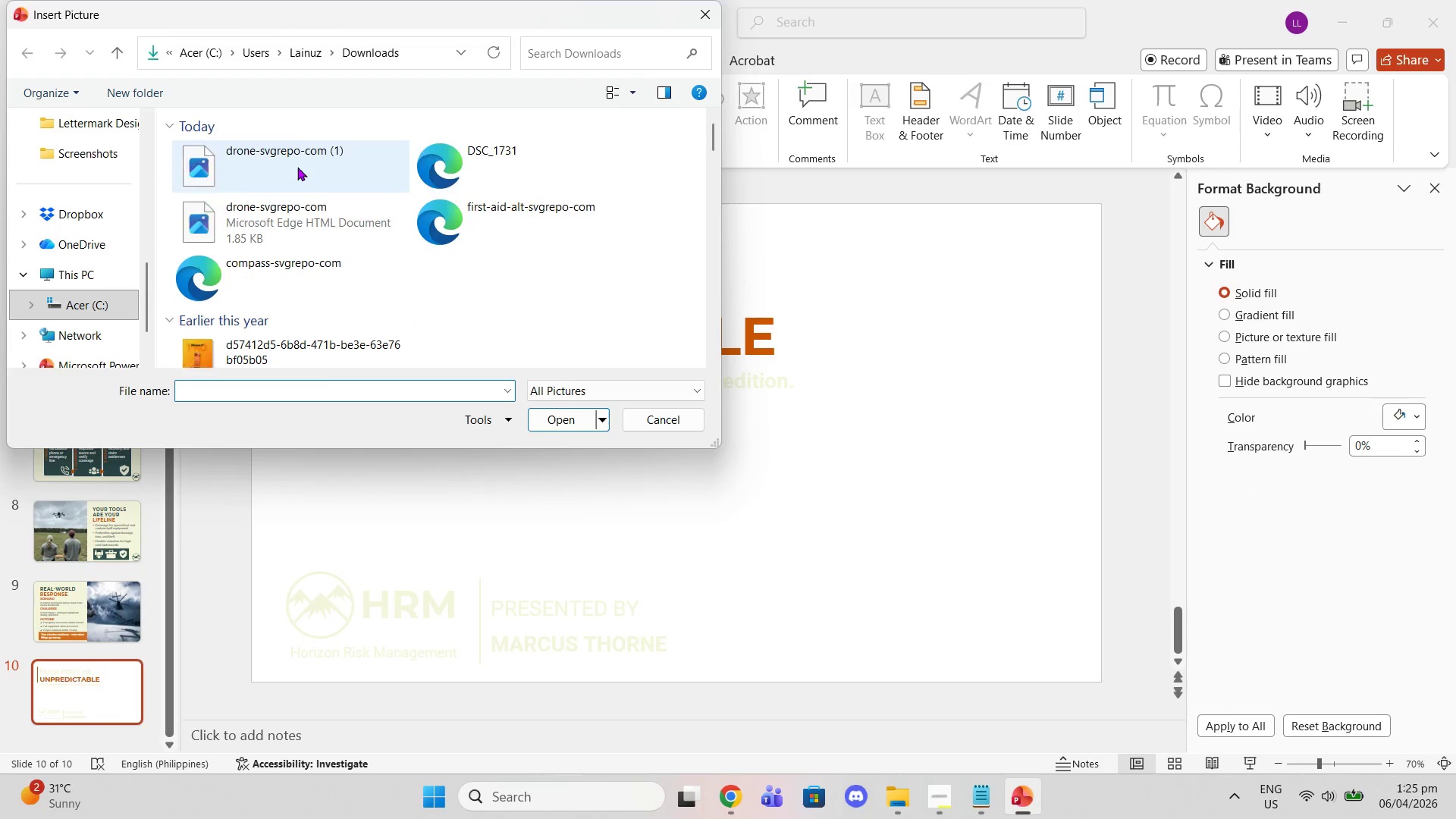 
left_click([297, 167])
 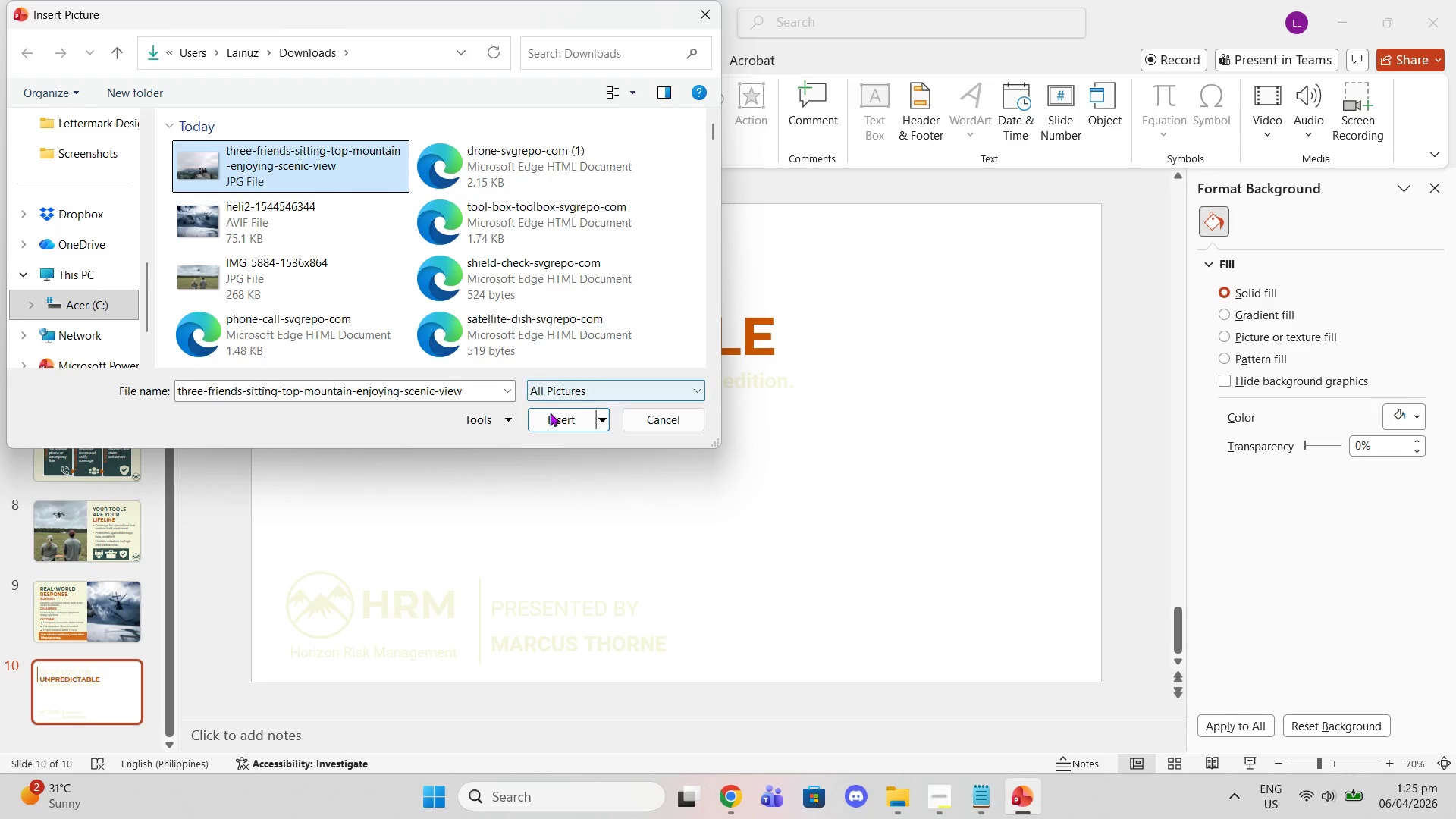 
left_click([551, 413])
 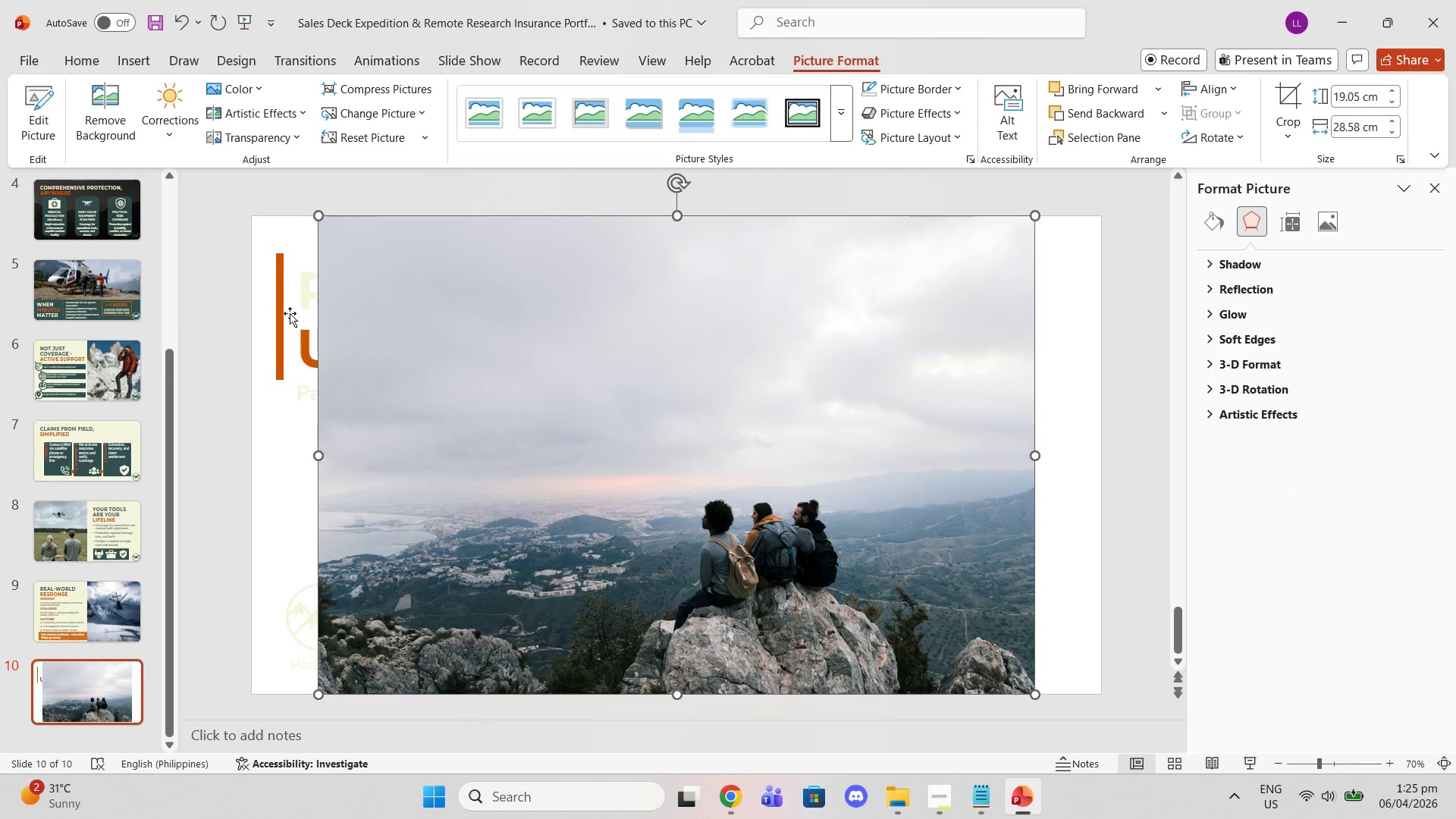 
left_click_drag(start_coordinate=[315, 215], to_coordinate=[250, 192])
 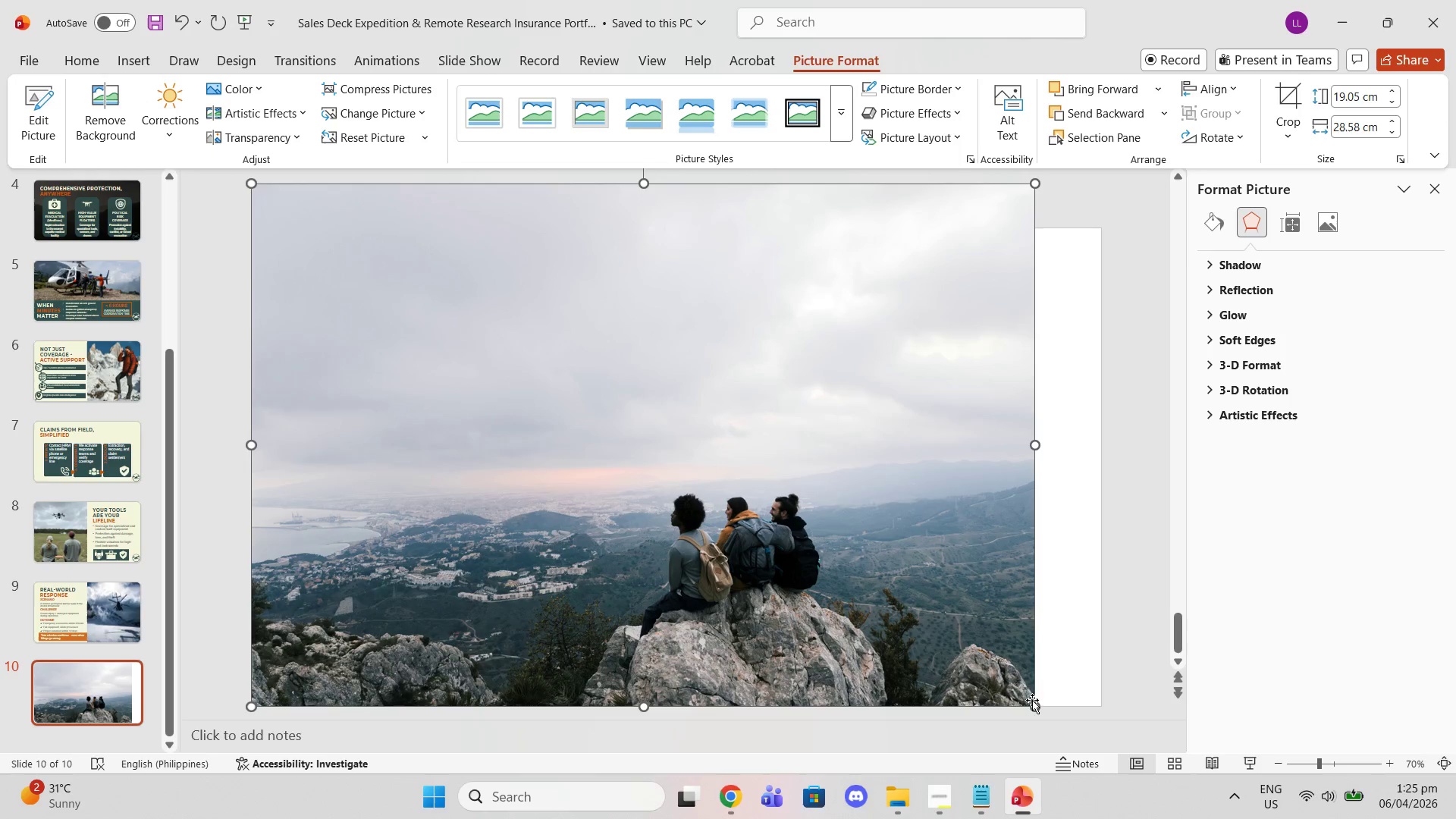 
left_click_drag(start_coordinate=[1034, 703], to_coordinate=[1104, 740])
 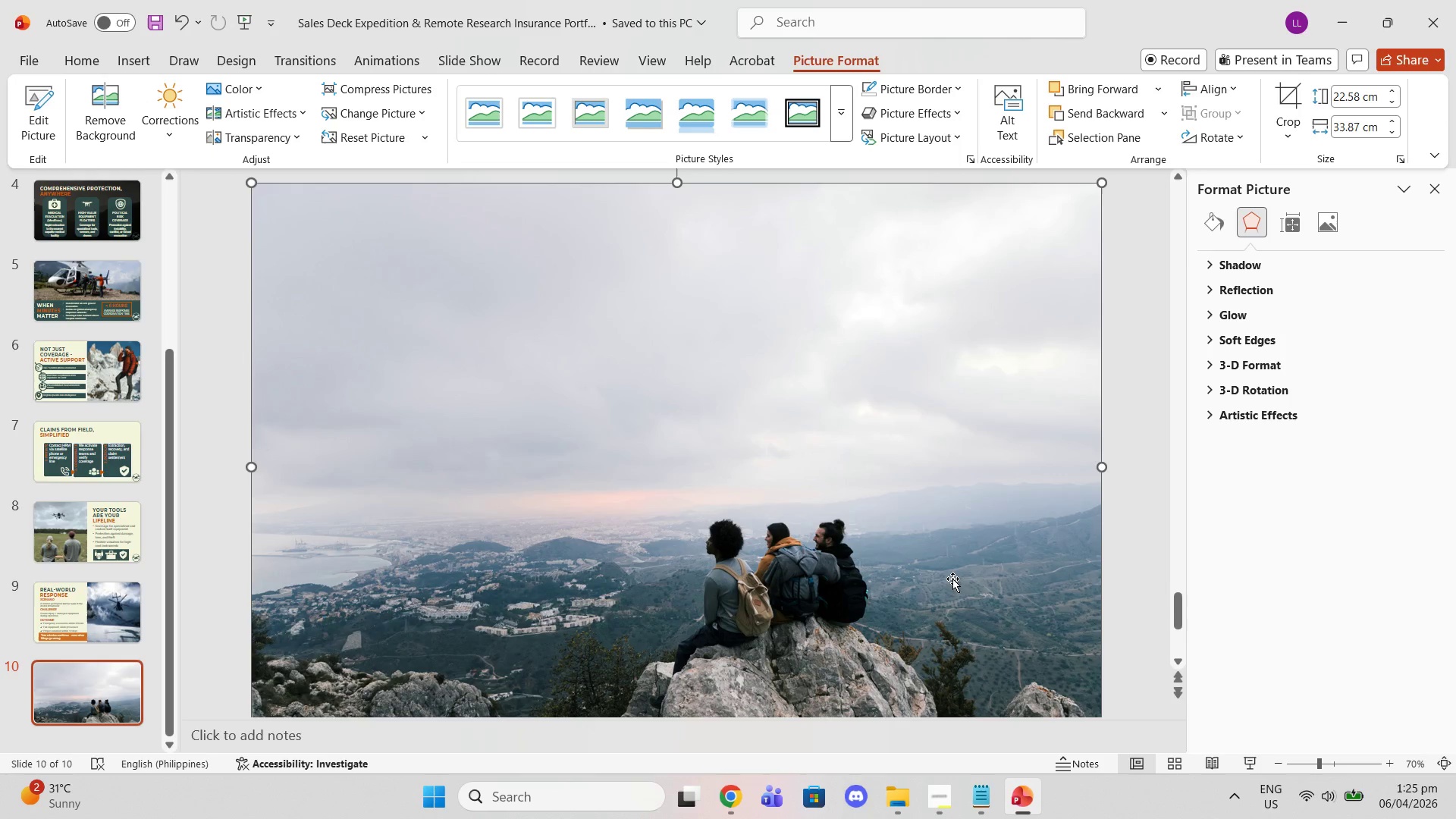 
left_click_drag(start_coordinate=[952, 579], to_coordinate=[949, 551])
 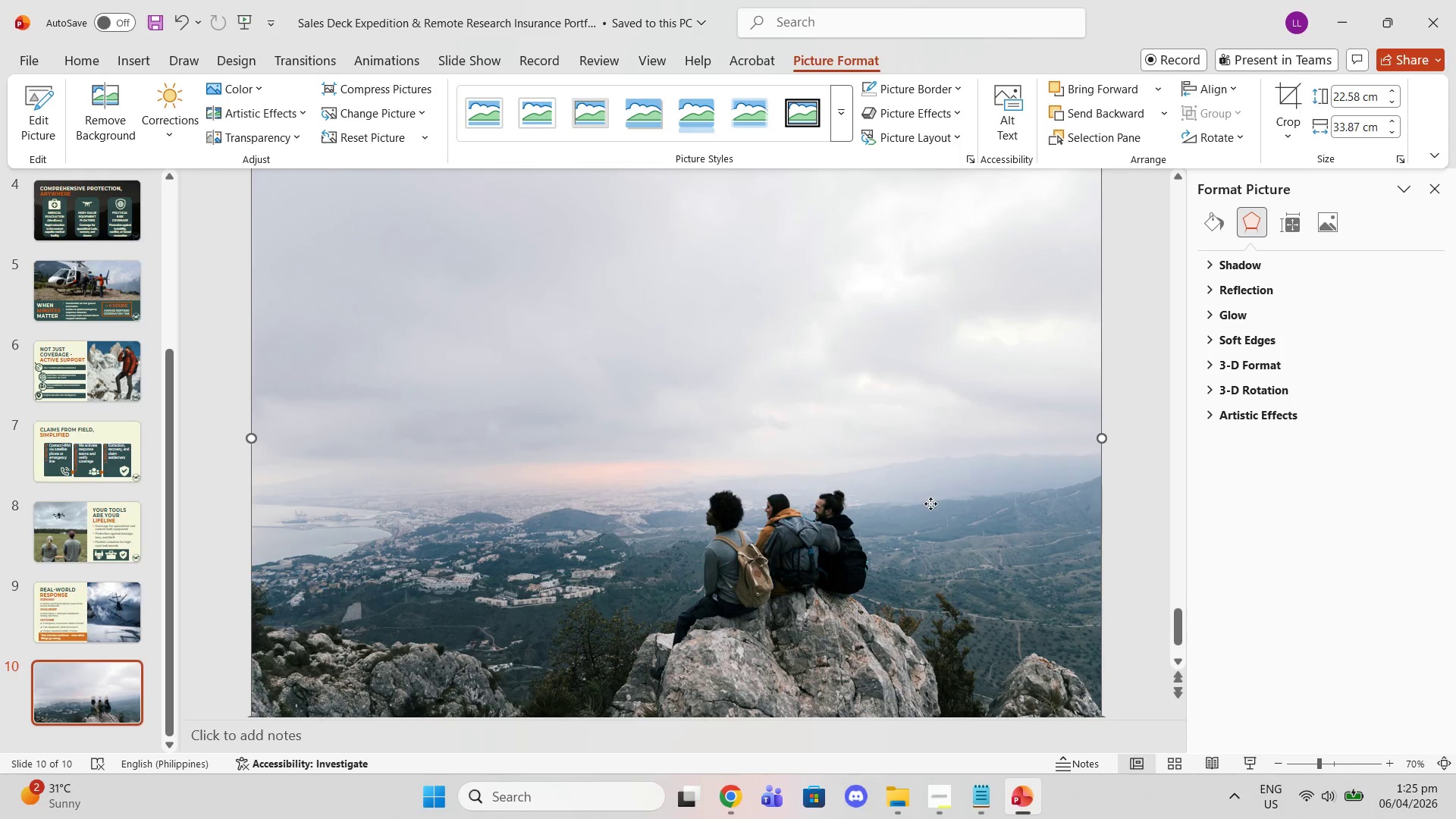 
right_click([930, 504])
 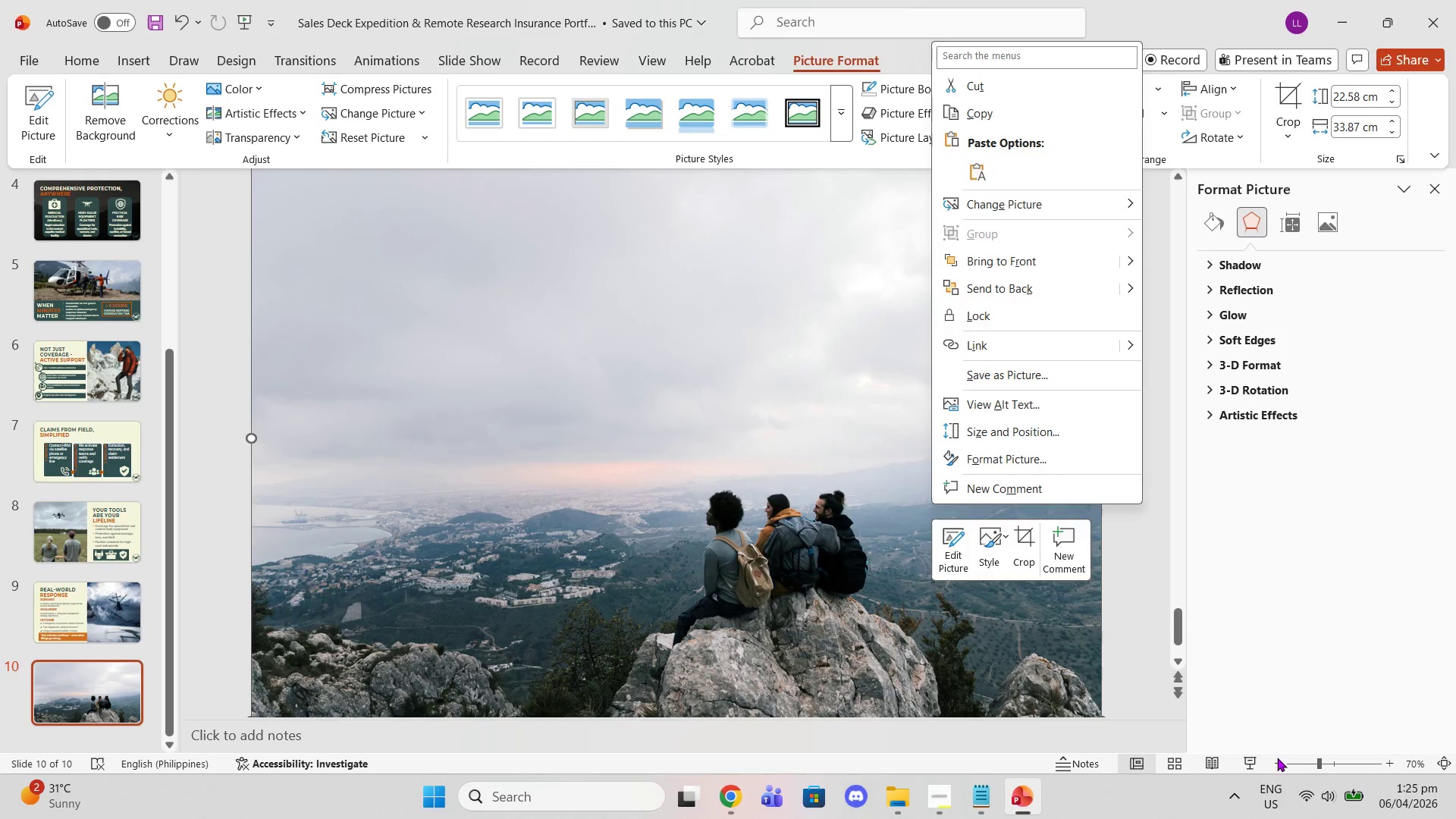 
double_click([1275, 759])
 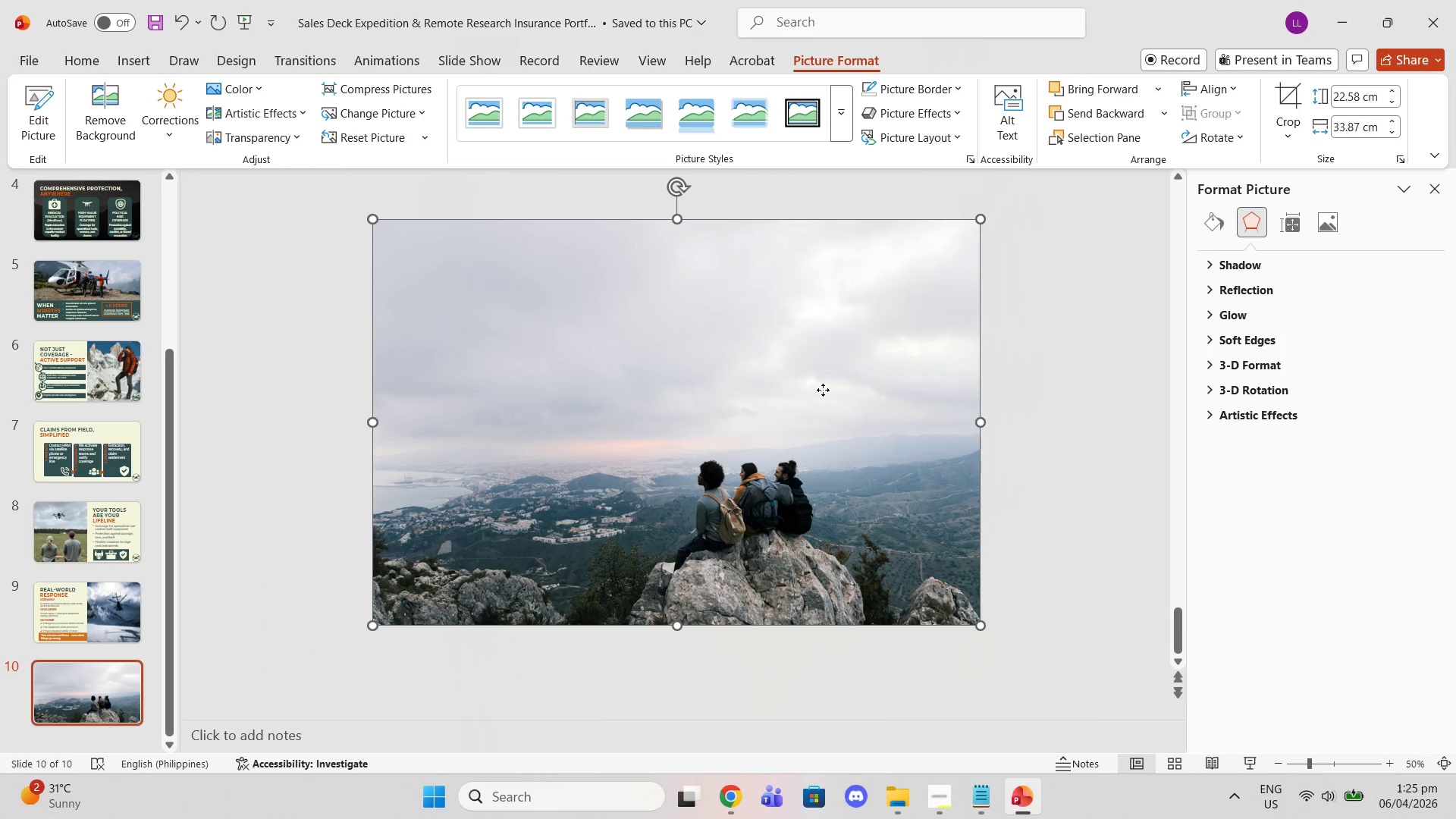 
right_click([823, 390])
 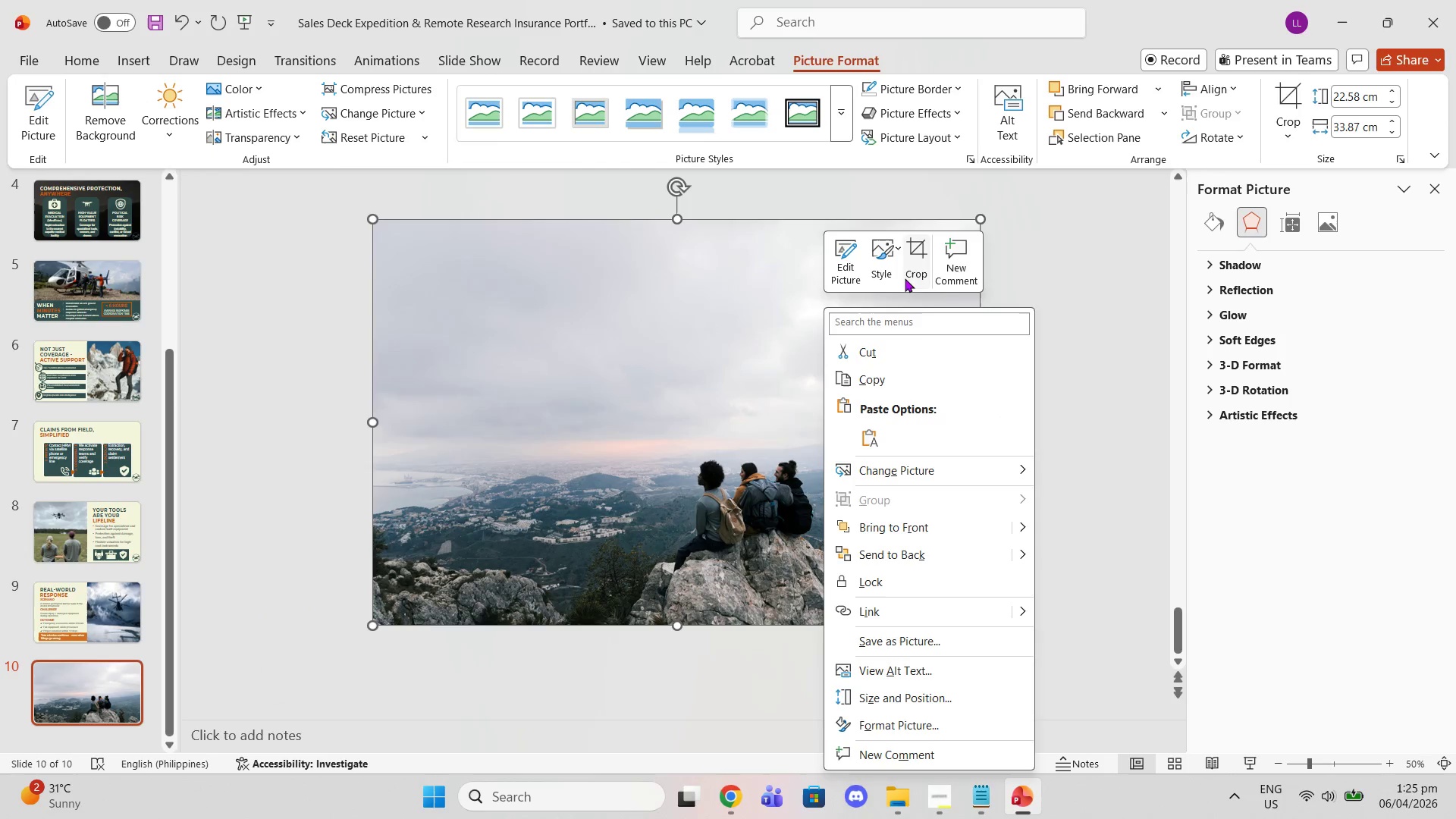 
left_click([912, 269])
 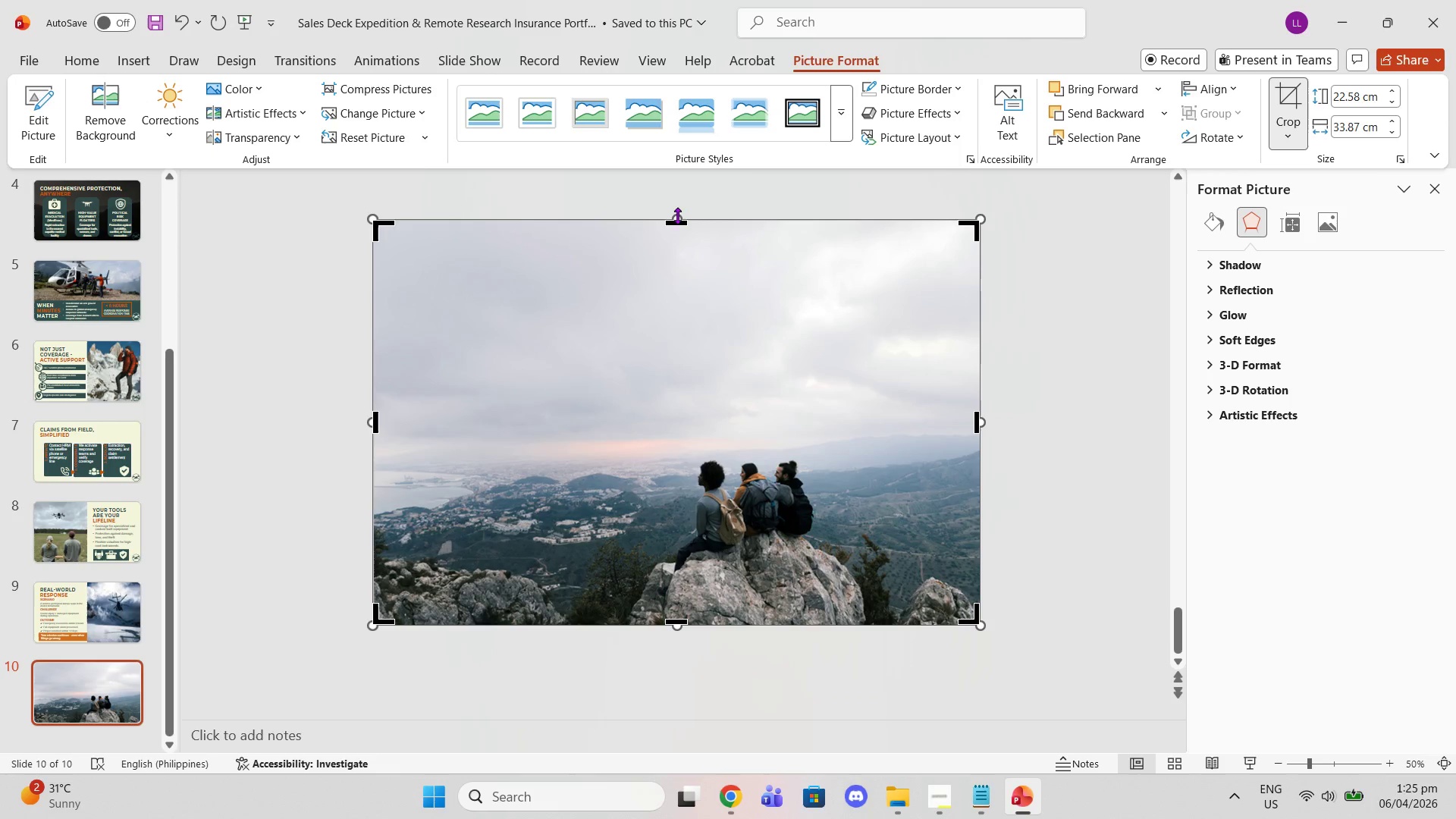 
left_click_drag(start_coordinate=[677, 218], to_coordinate=[691, 267])
 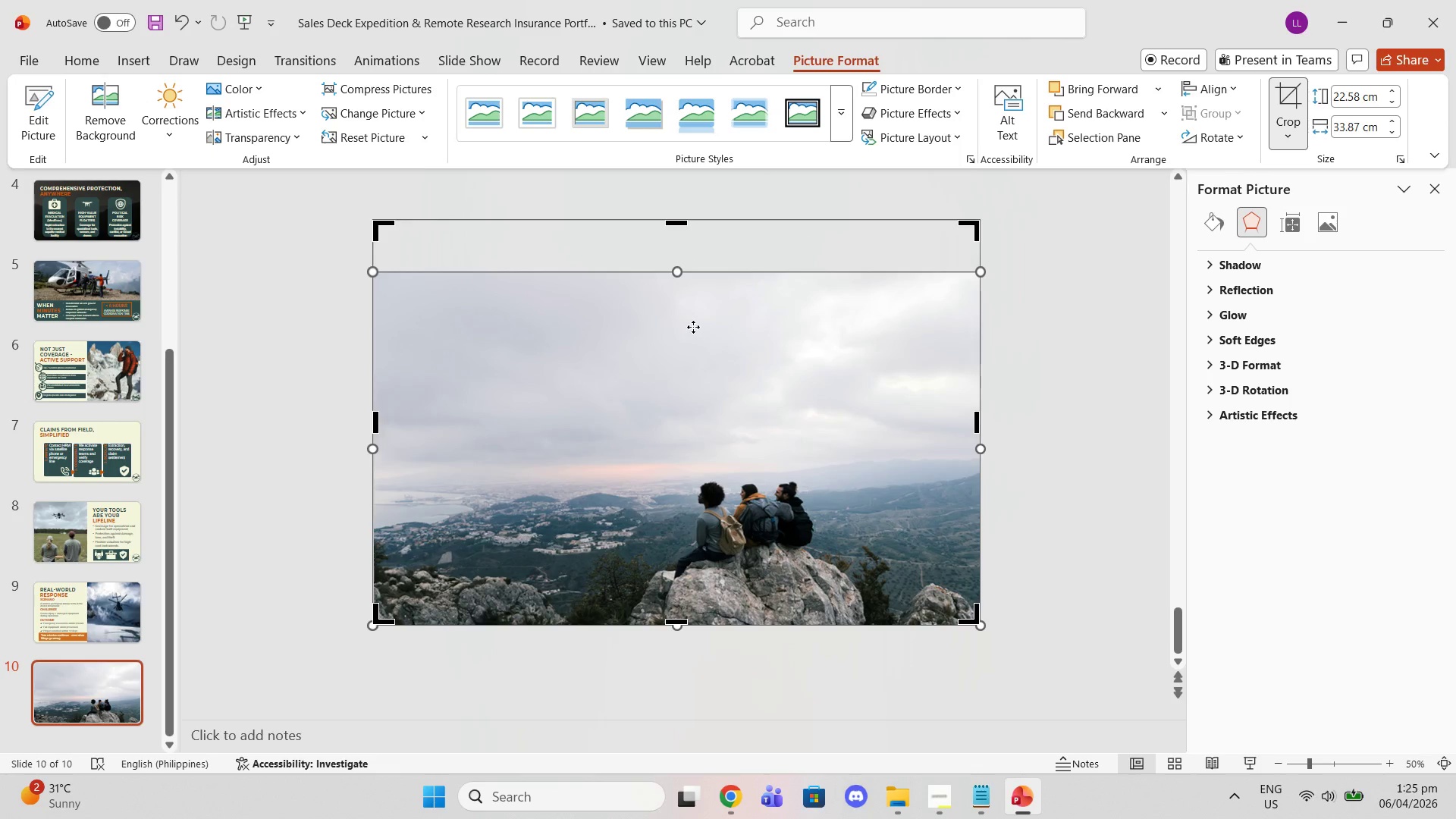 
key(Control+Z)
 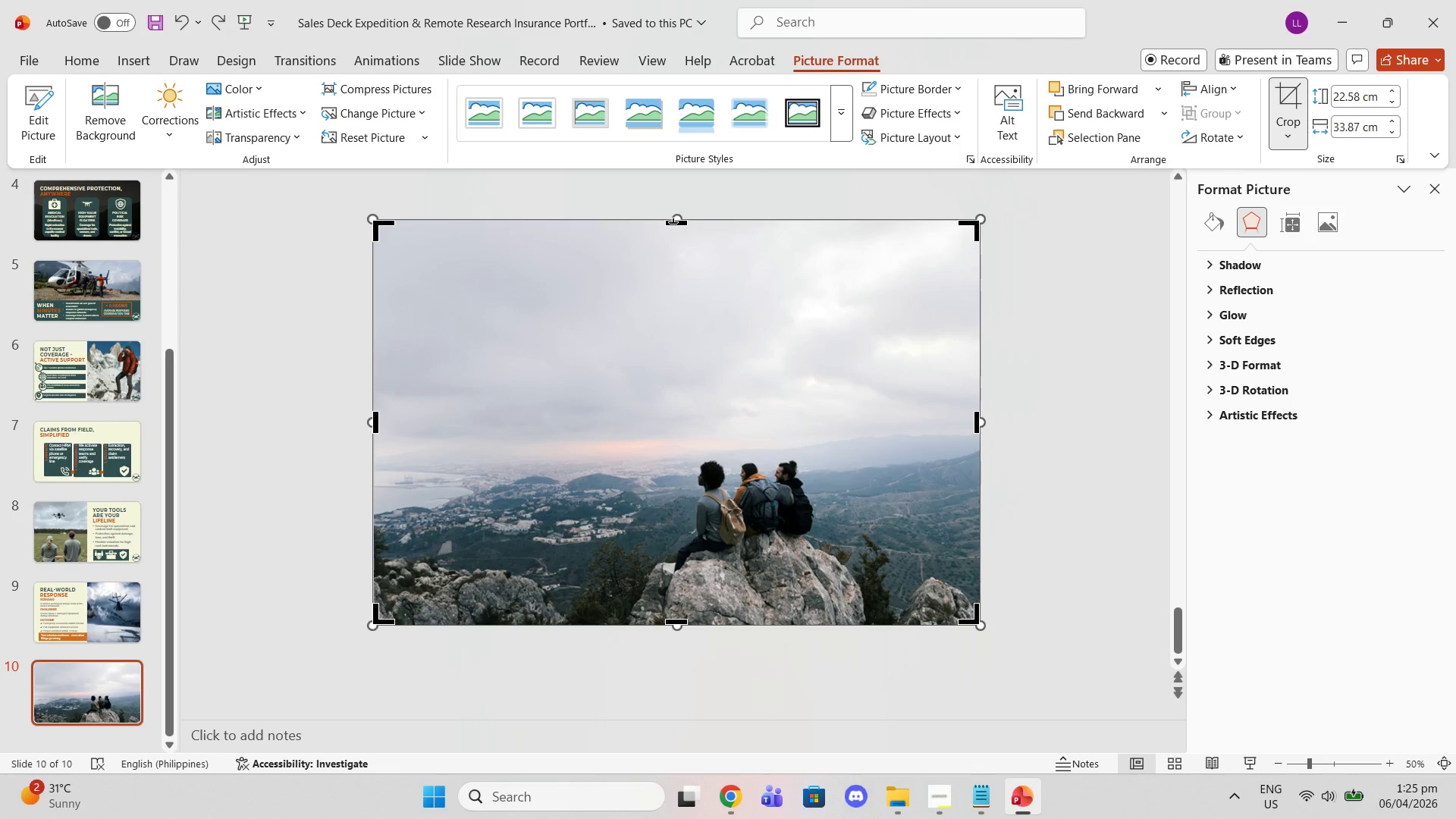 
left_click_drag(start_coordinate=[673, 223], to_coordinate=[674, 277])
 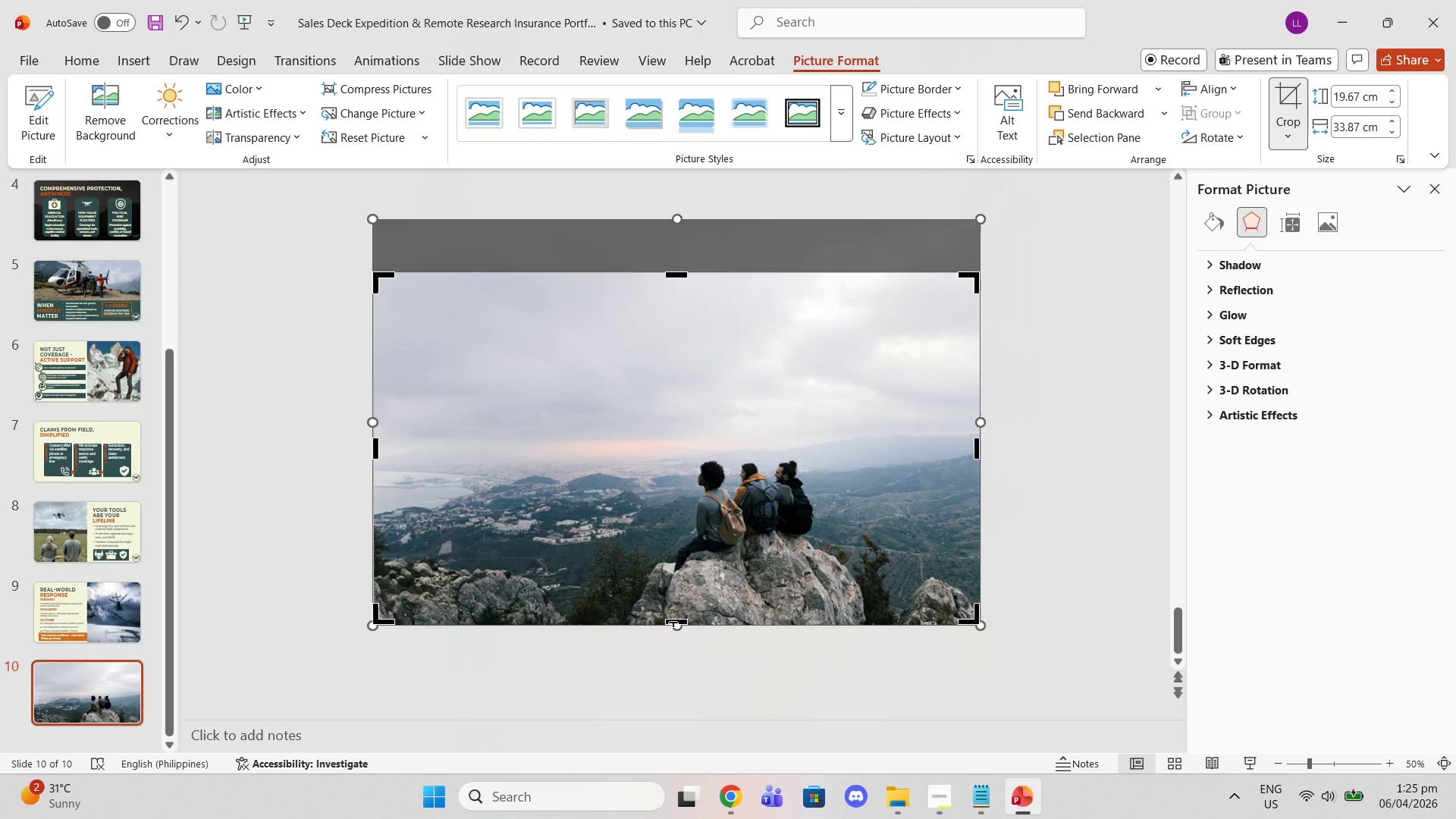 
left_click_drag(start_coordinate=[673, 620], to_coordinate=[682, 613])
 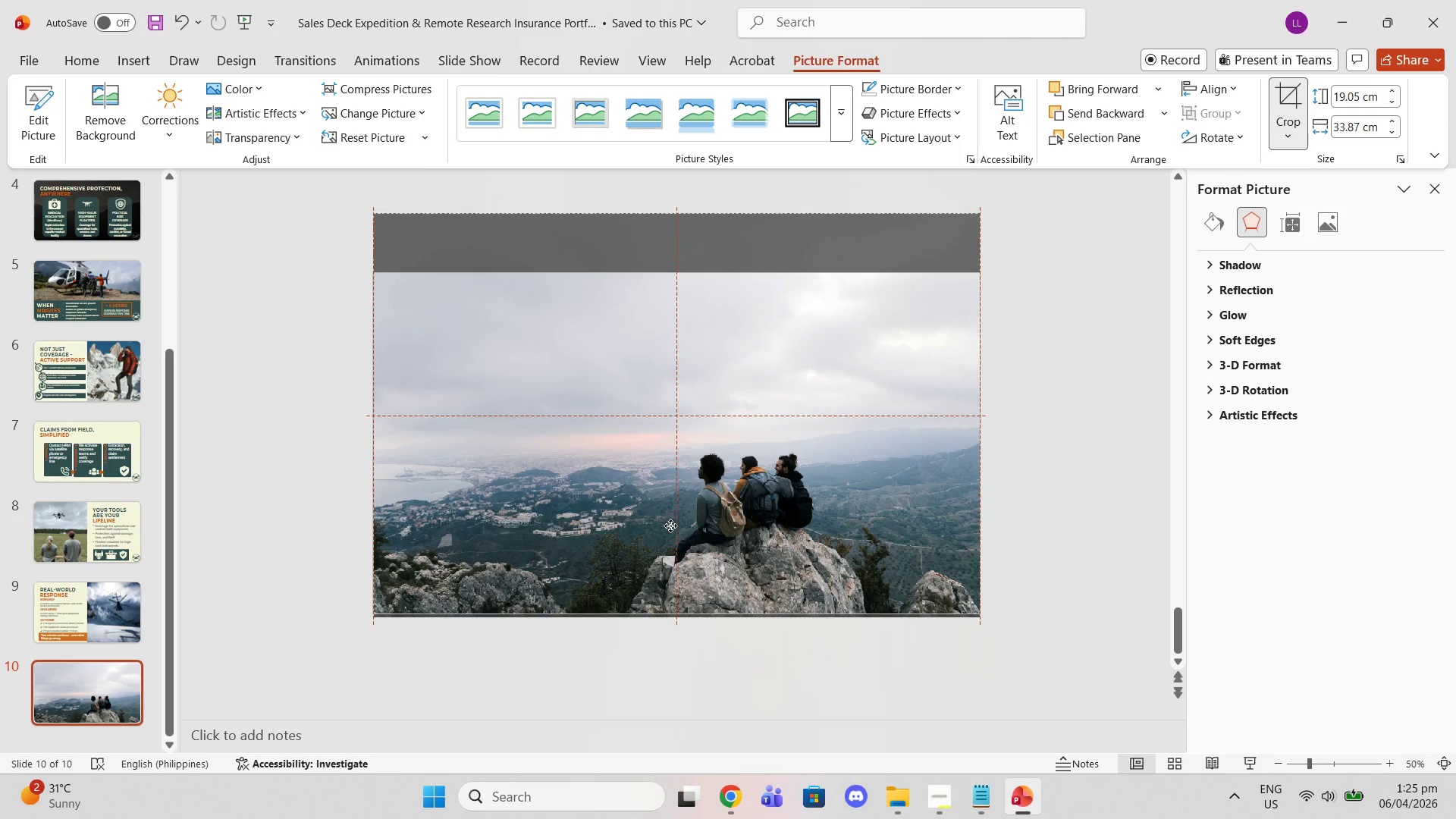 
left_click([1037, 482])
 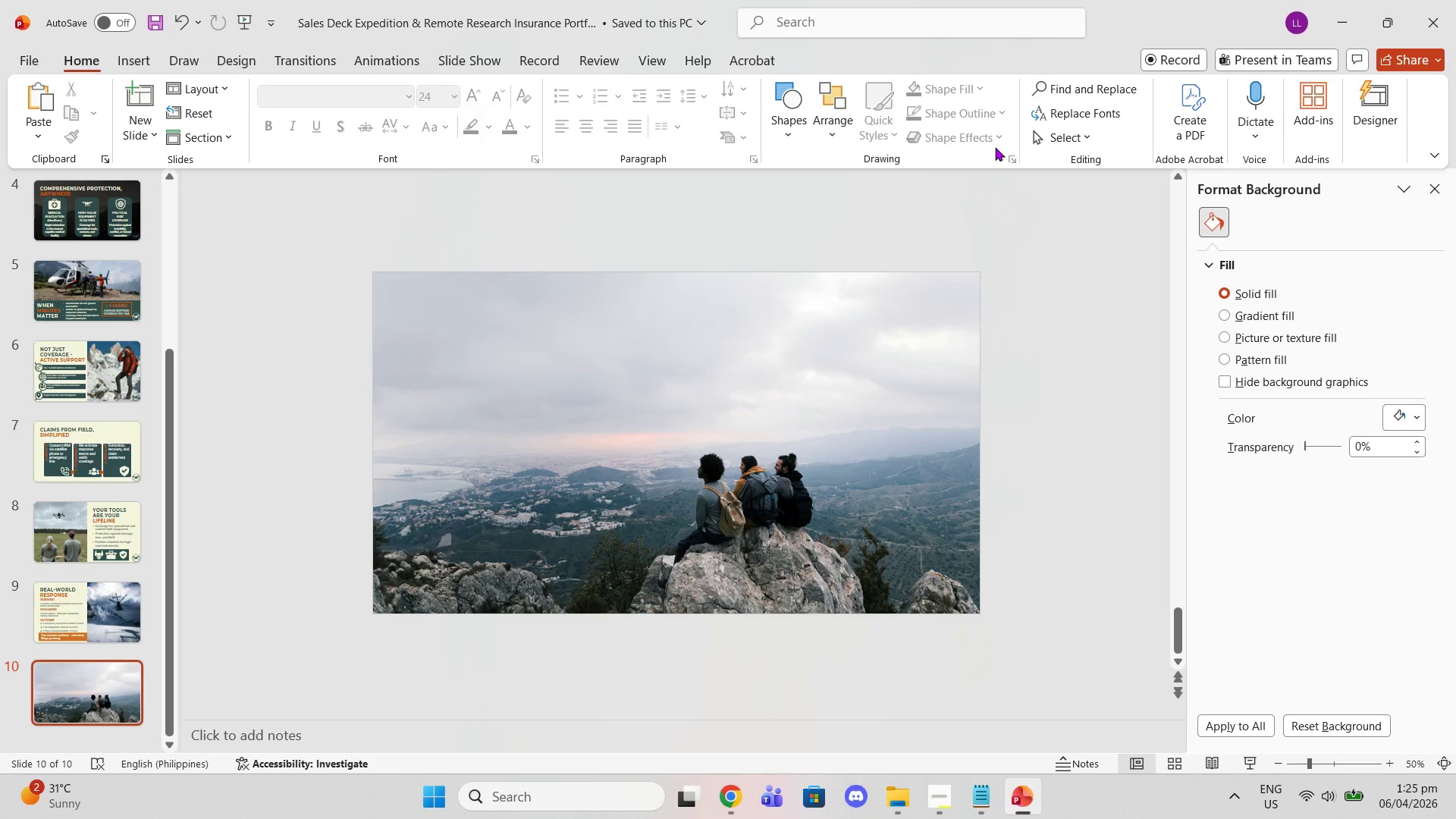 
left_click([833, 347])
 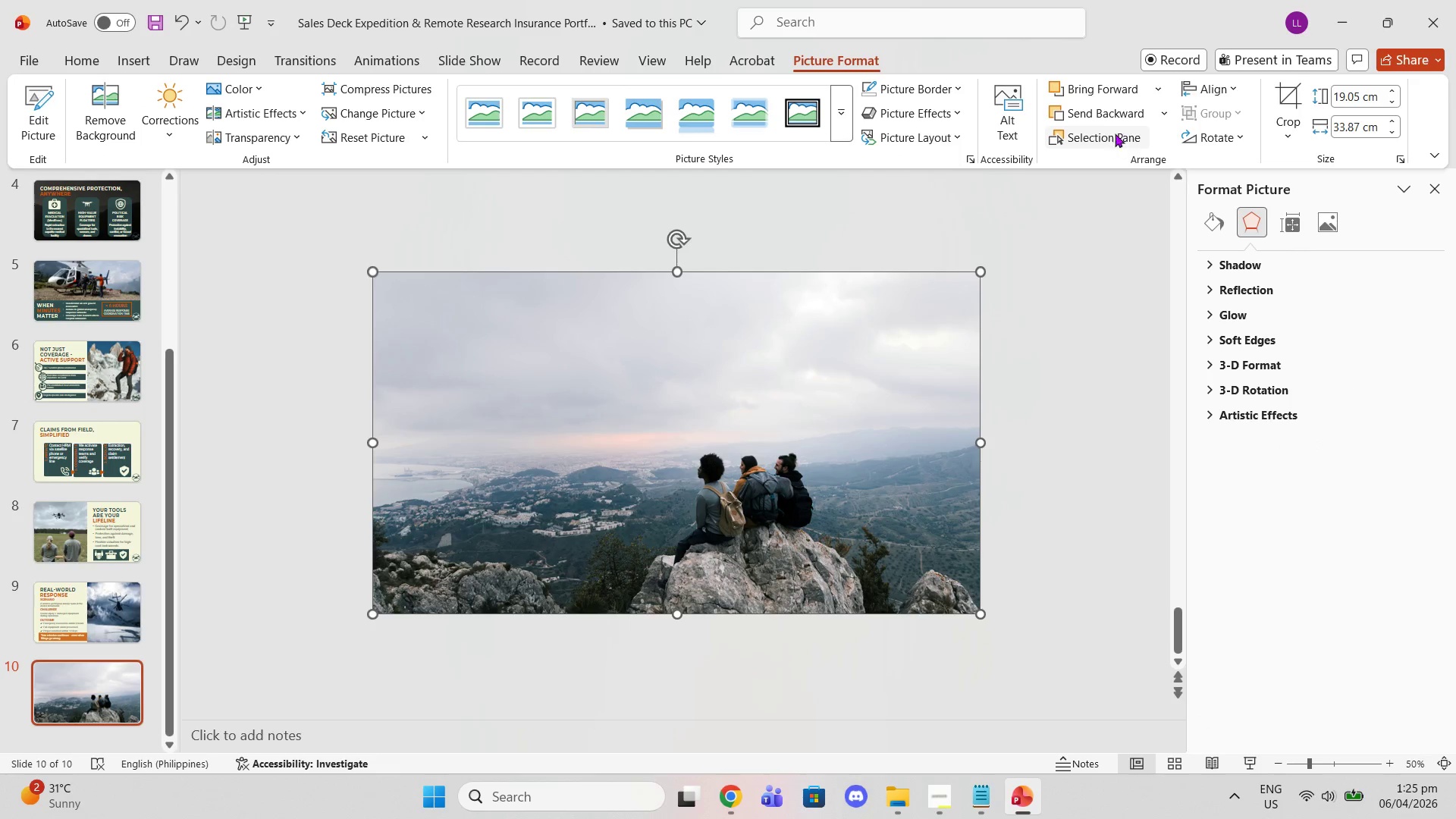 
left_click([1113, 130])
 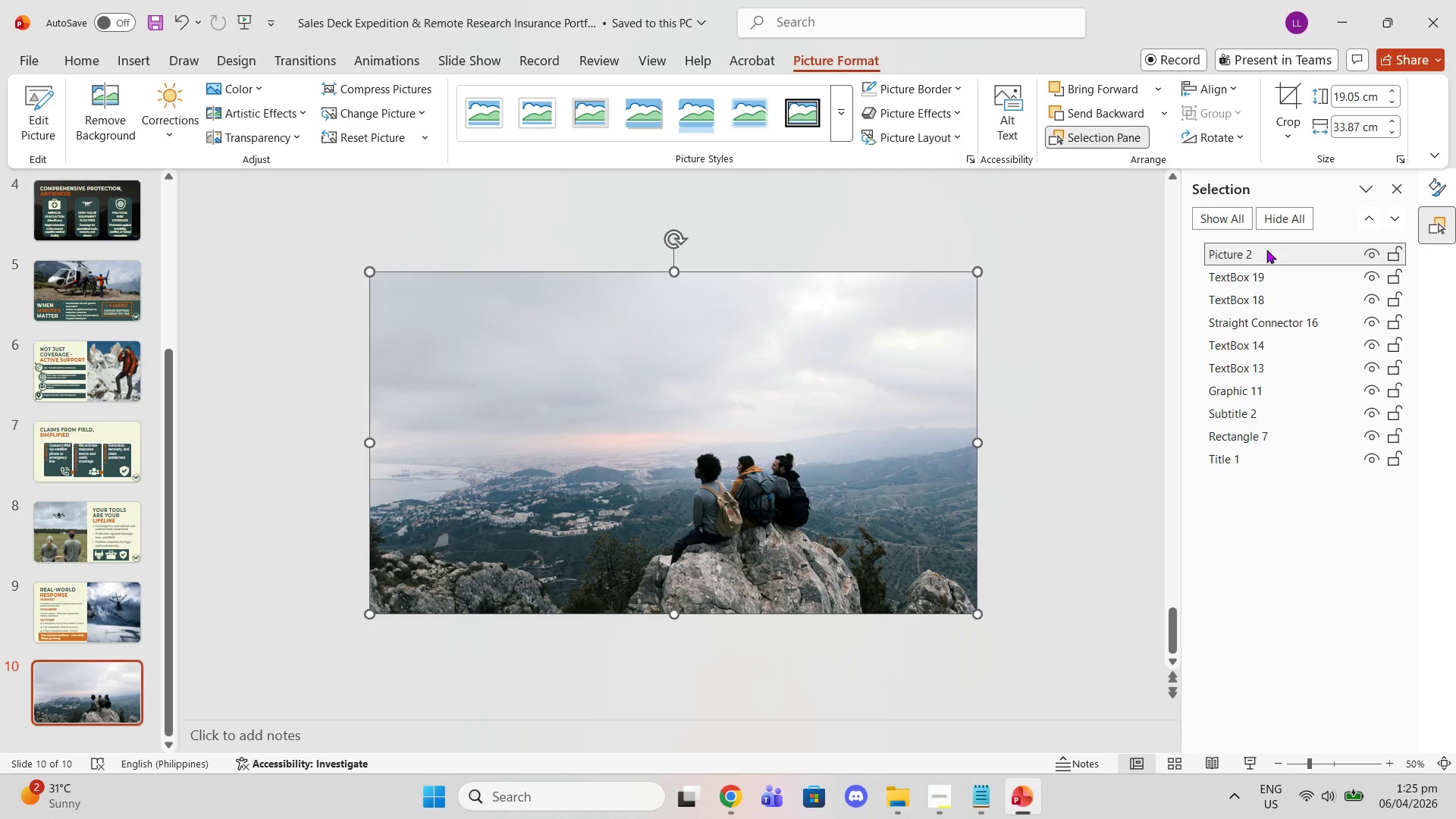 
left_click_drag(start_coordinate=[1266, 249], to_coordinate=[1286, 464])
 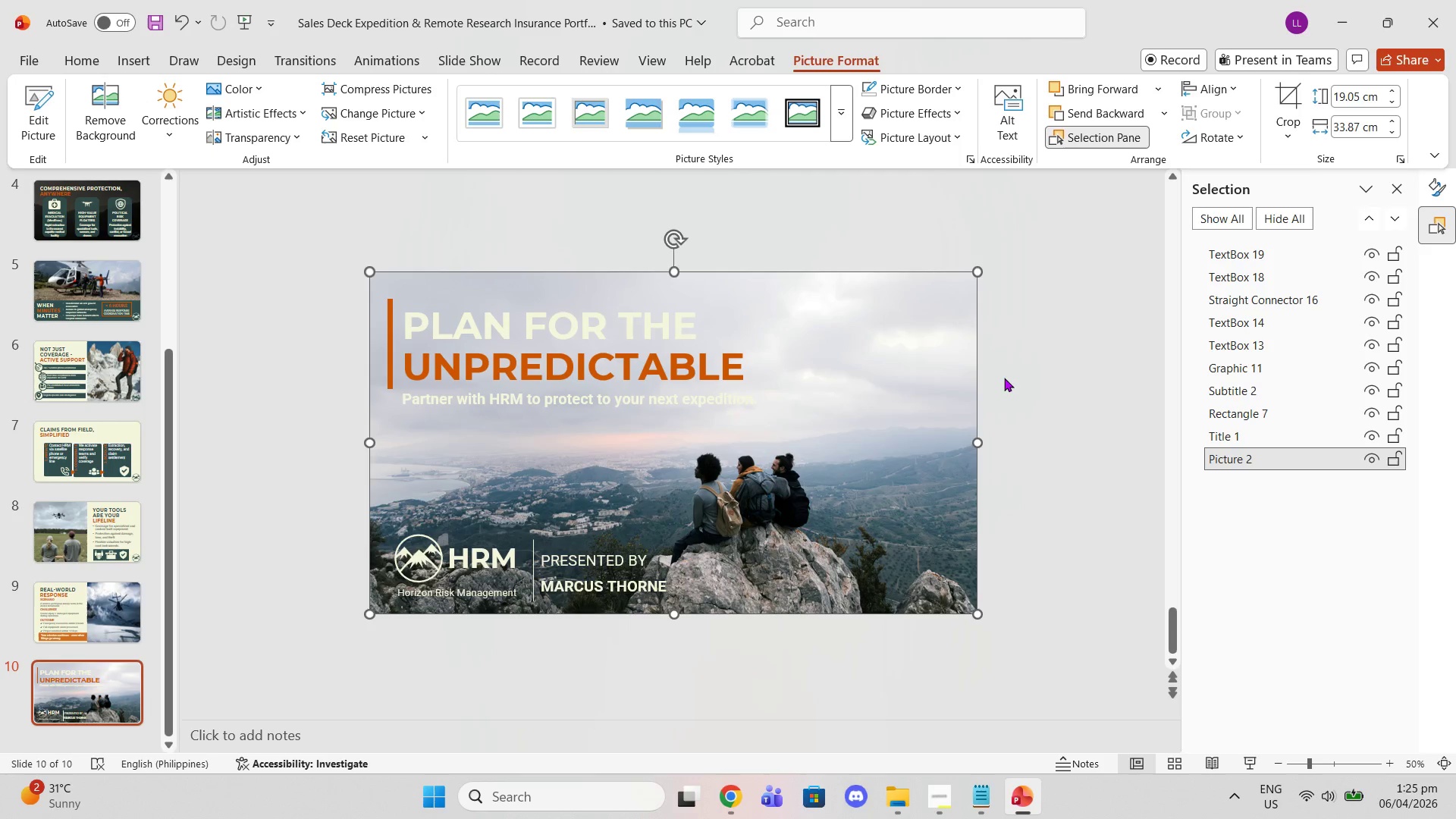 
left_click([1034, 372])
 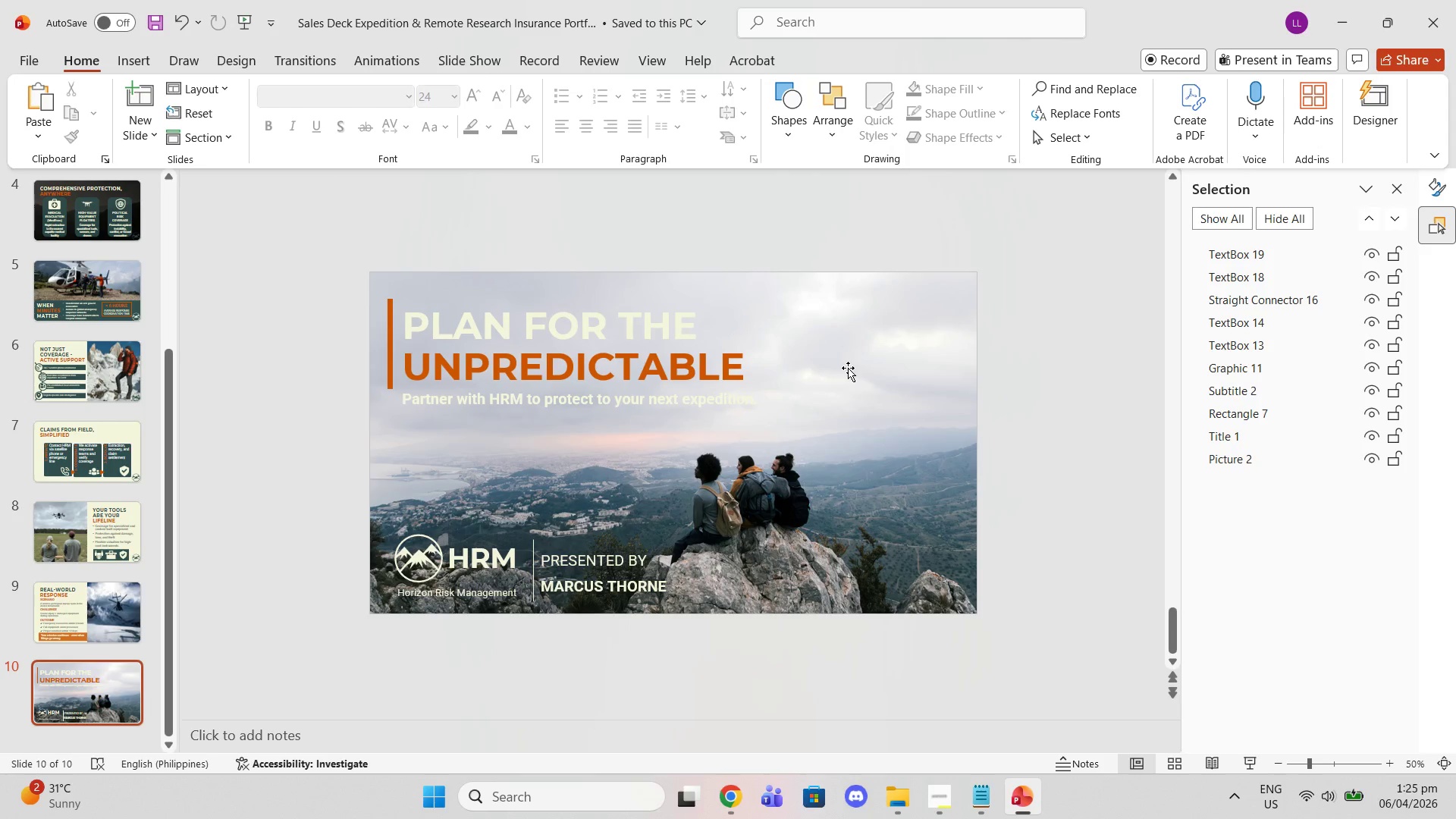 
wait(5.58)
 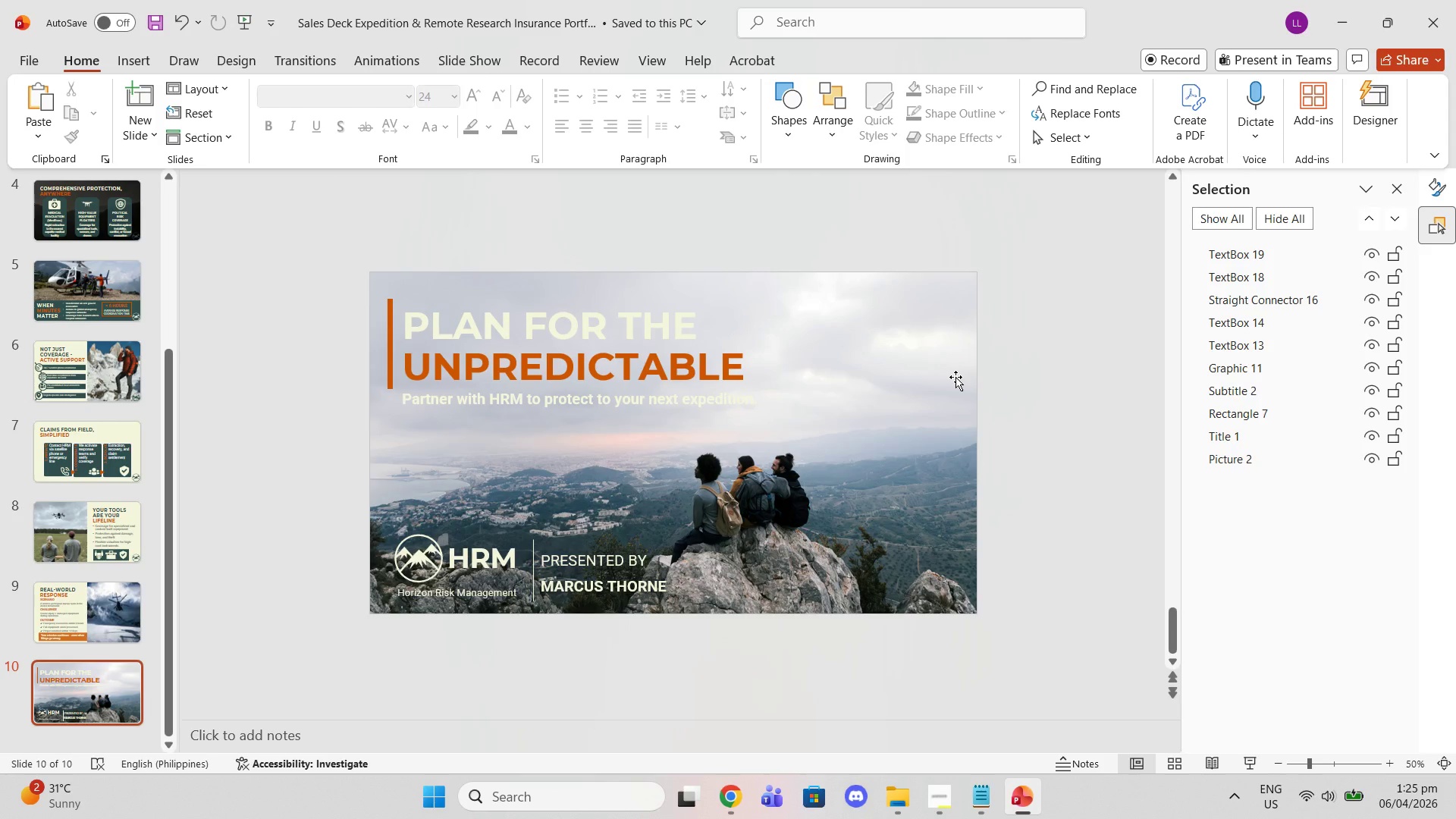 
left_click([802, 379])
 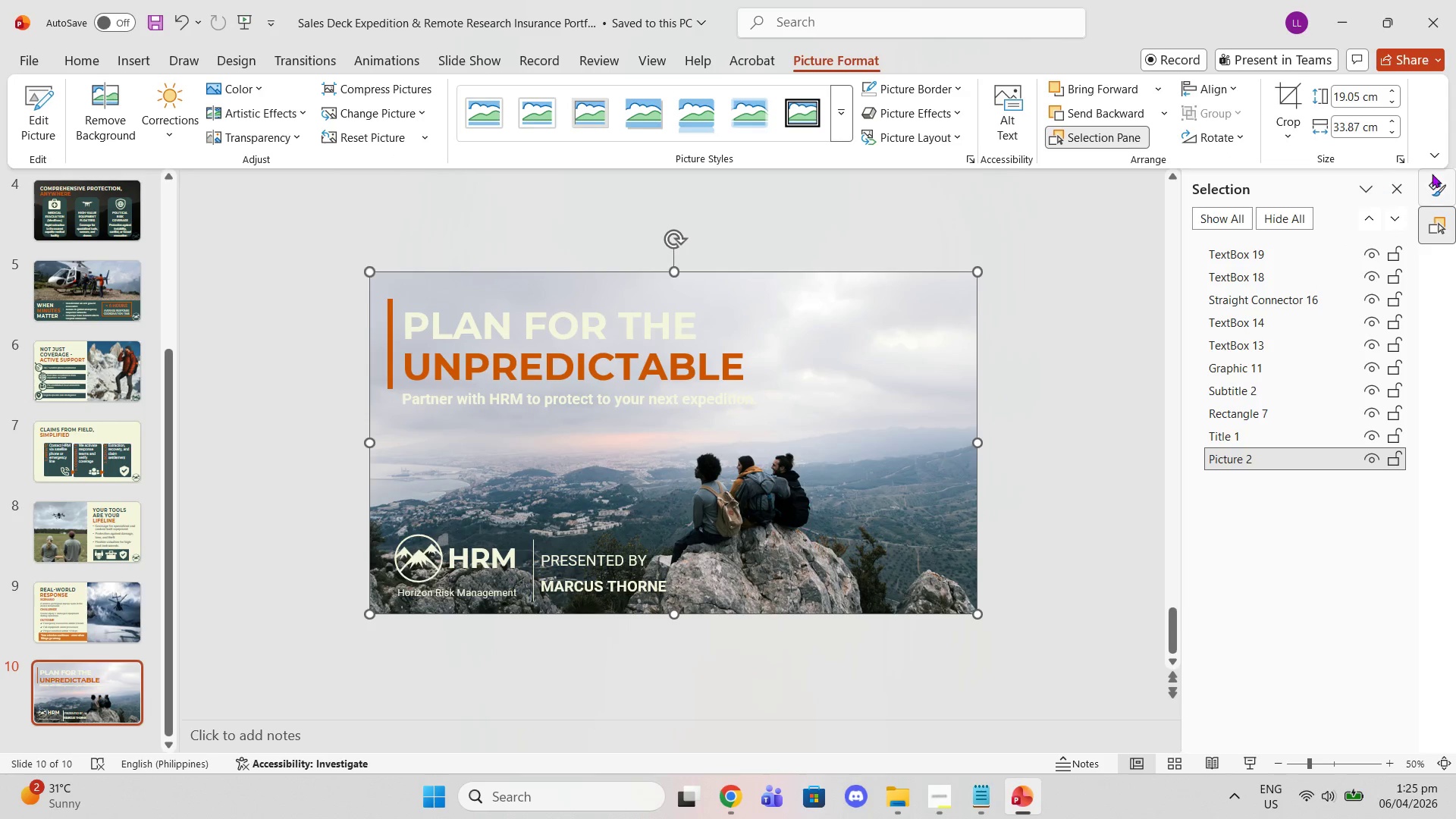 
left_click([1401, 189])
 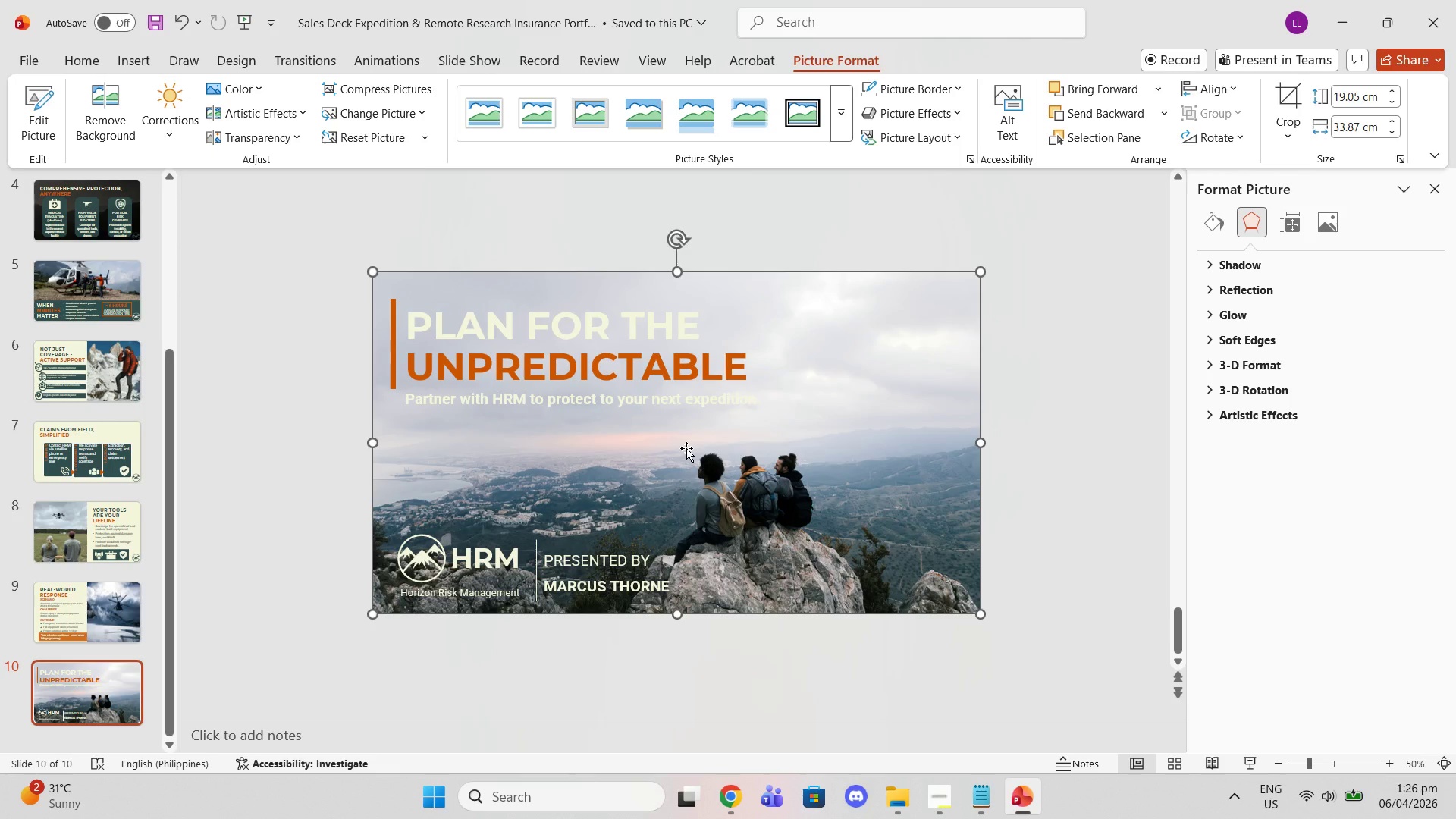 
wait(49.94)
 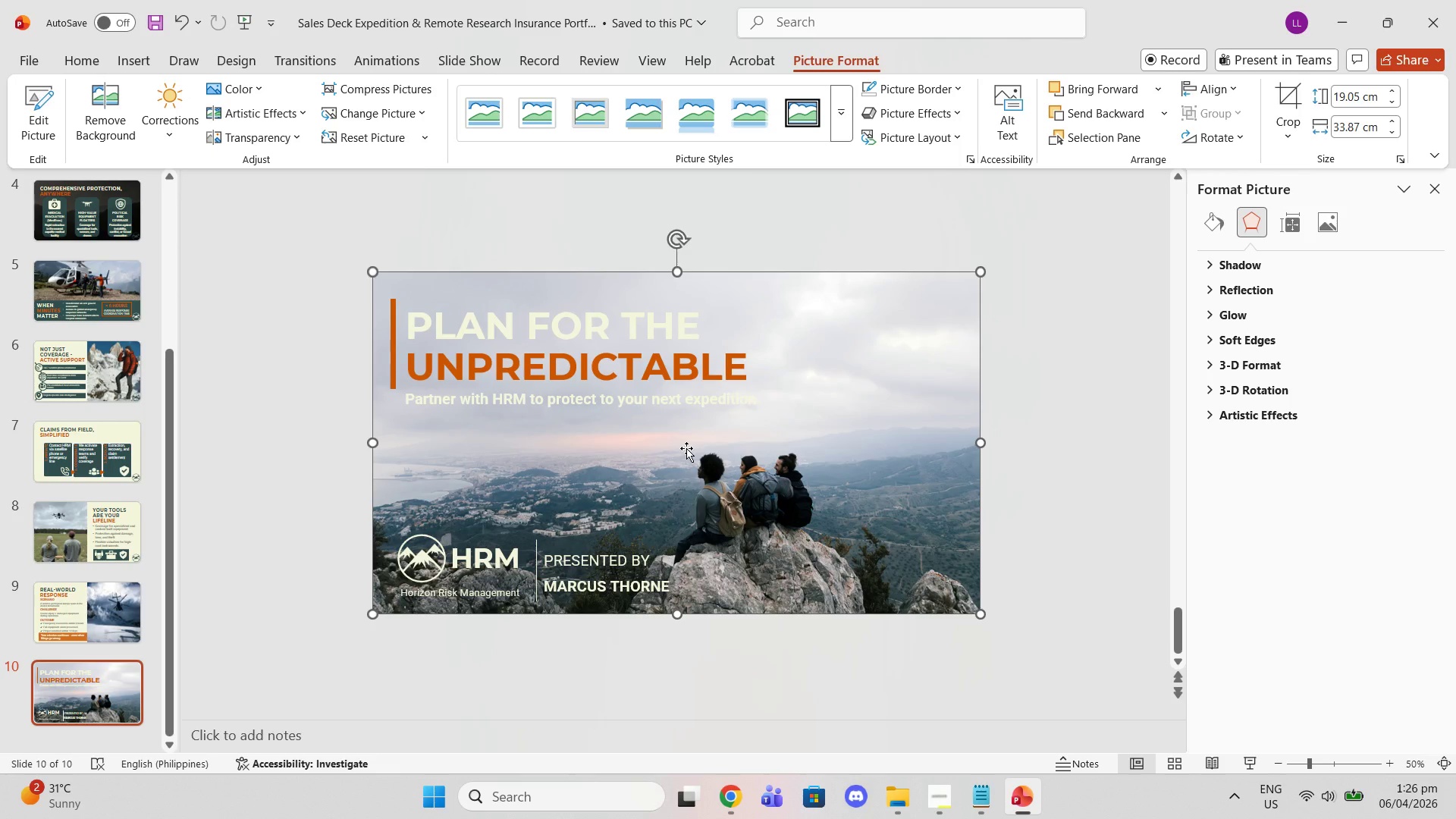 
double_click([736, 475])
 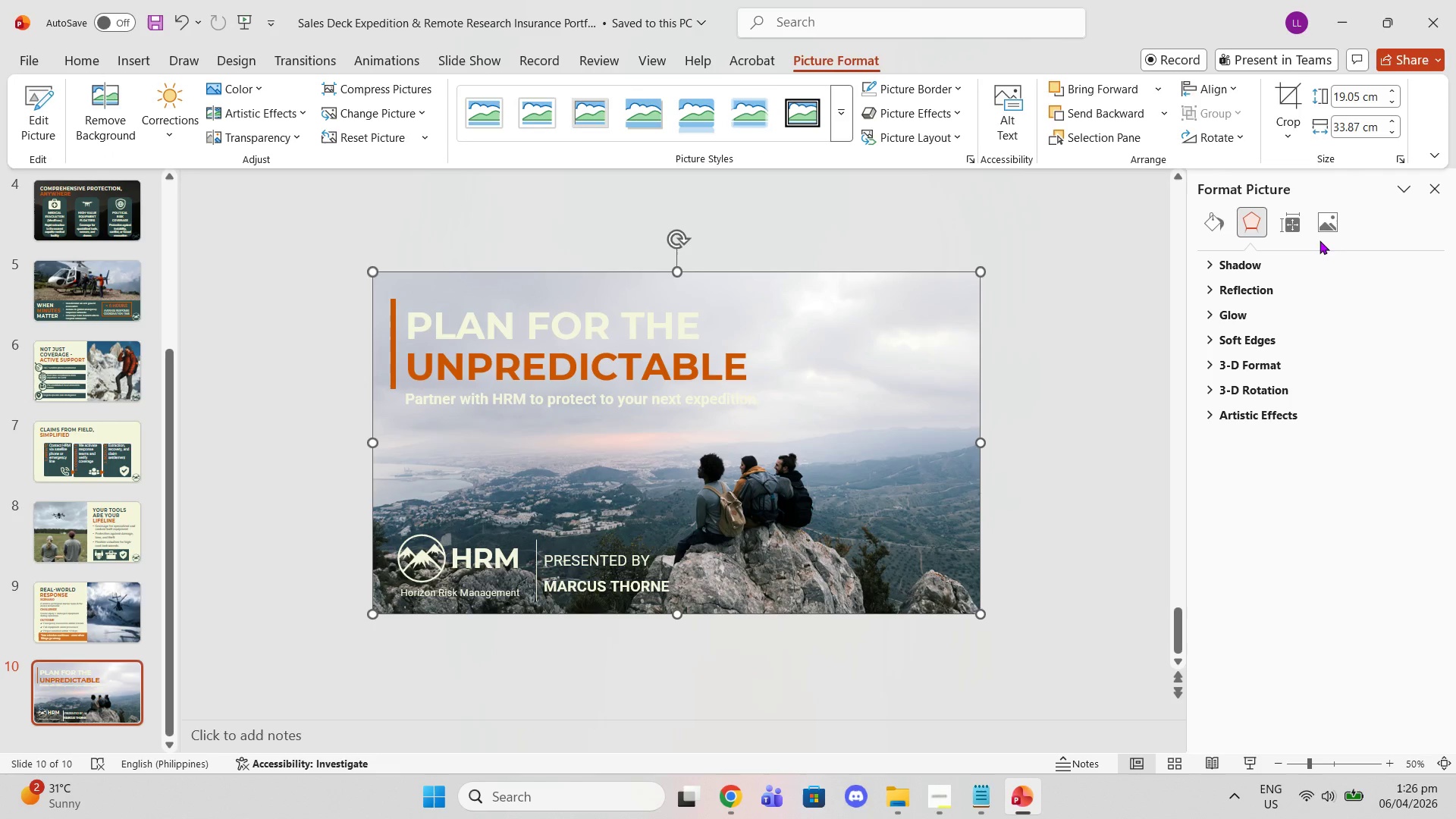 
double_click([1322, 235])
 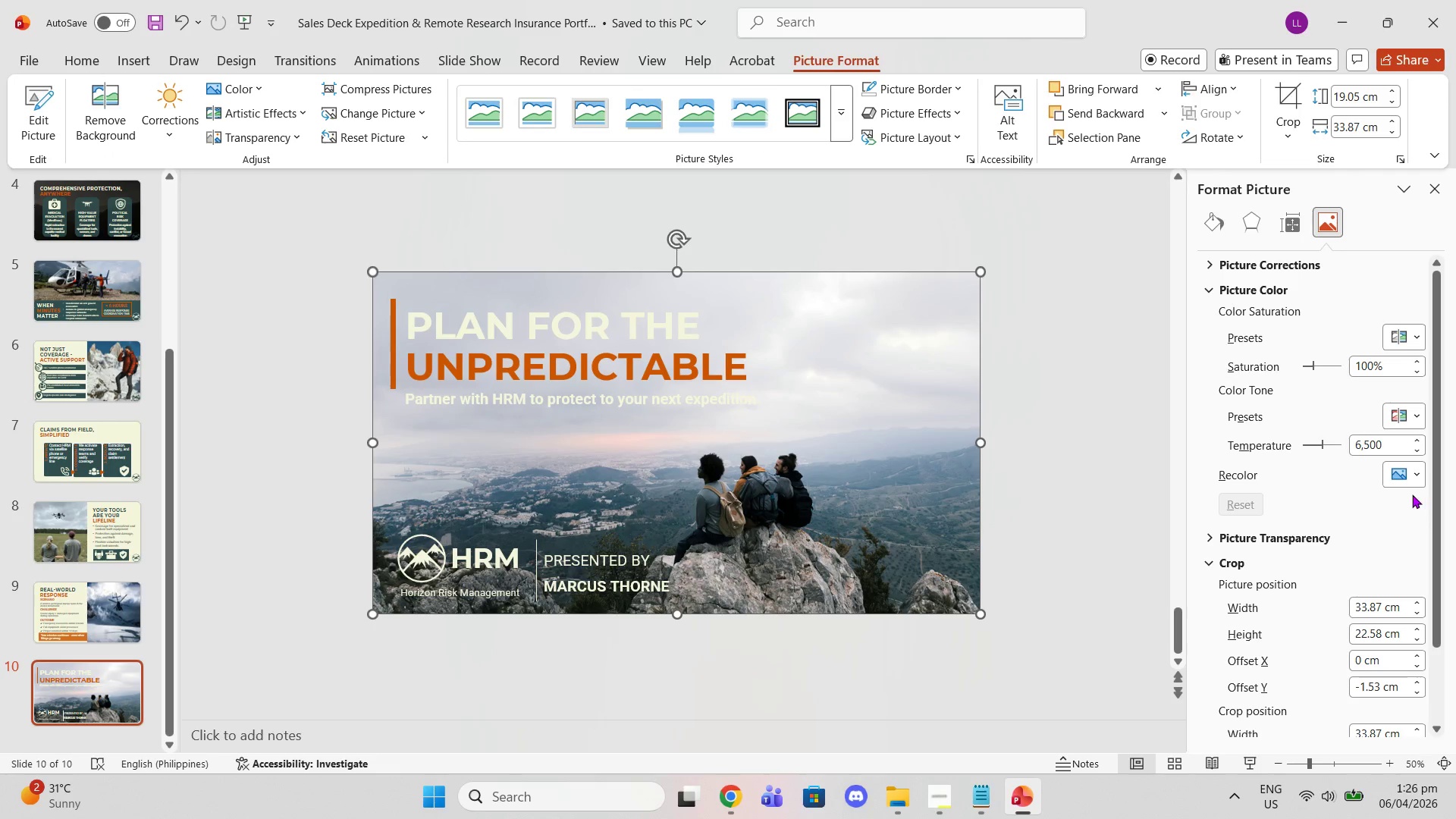 
left_click([1408, 478])
 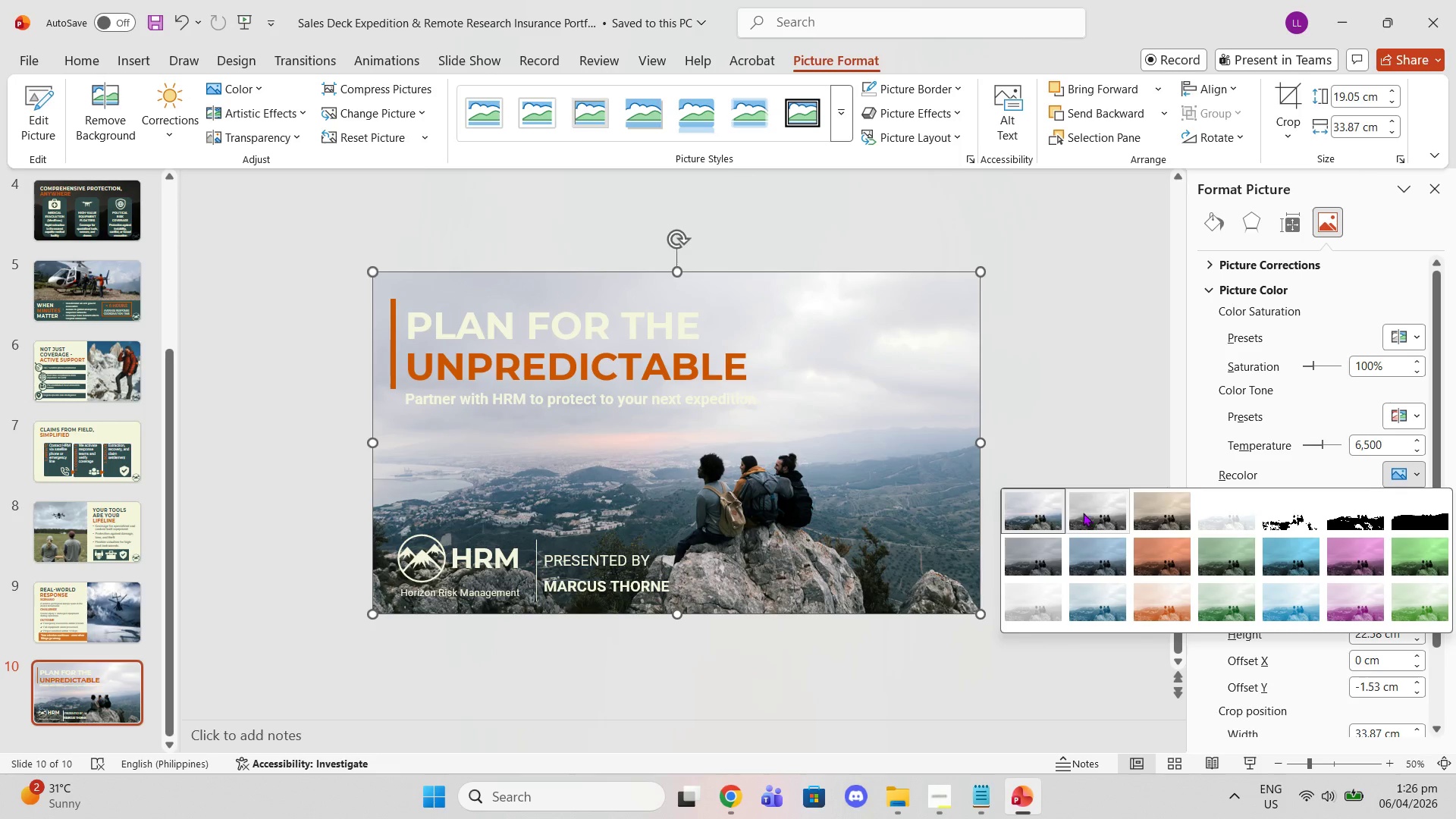 
left_click([1021, 513])
 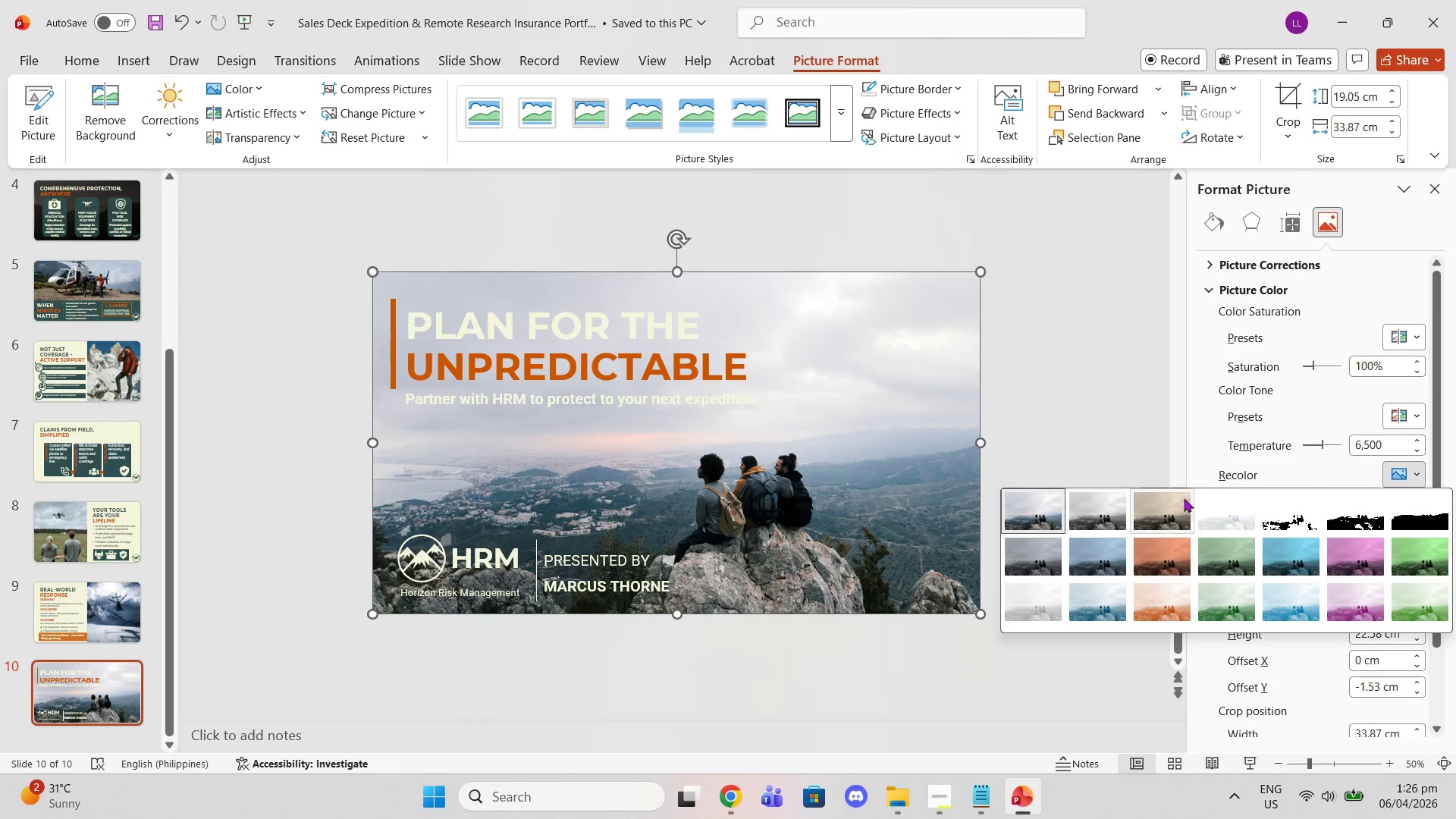 
left_click([1119, 509])
 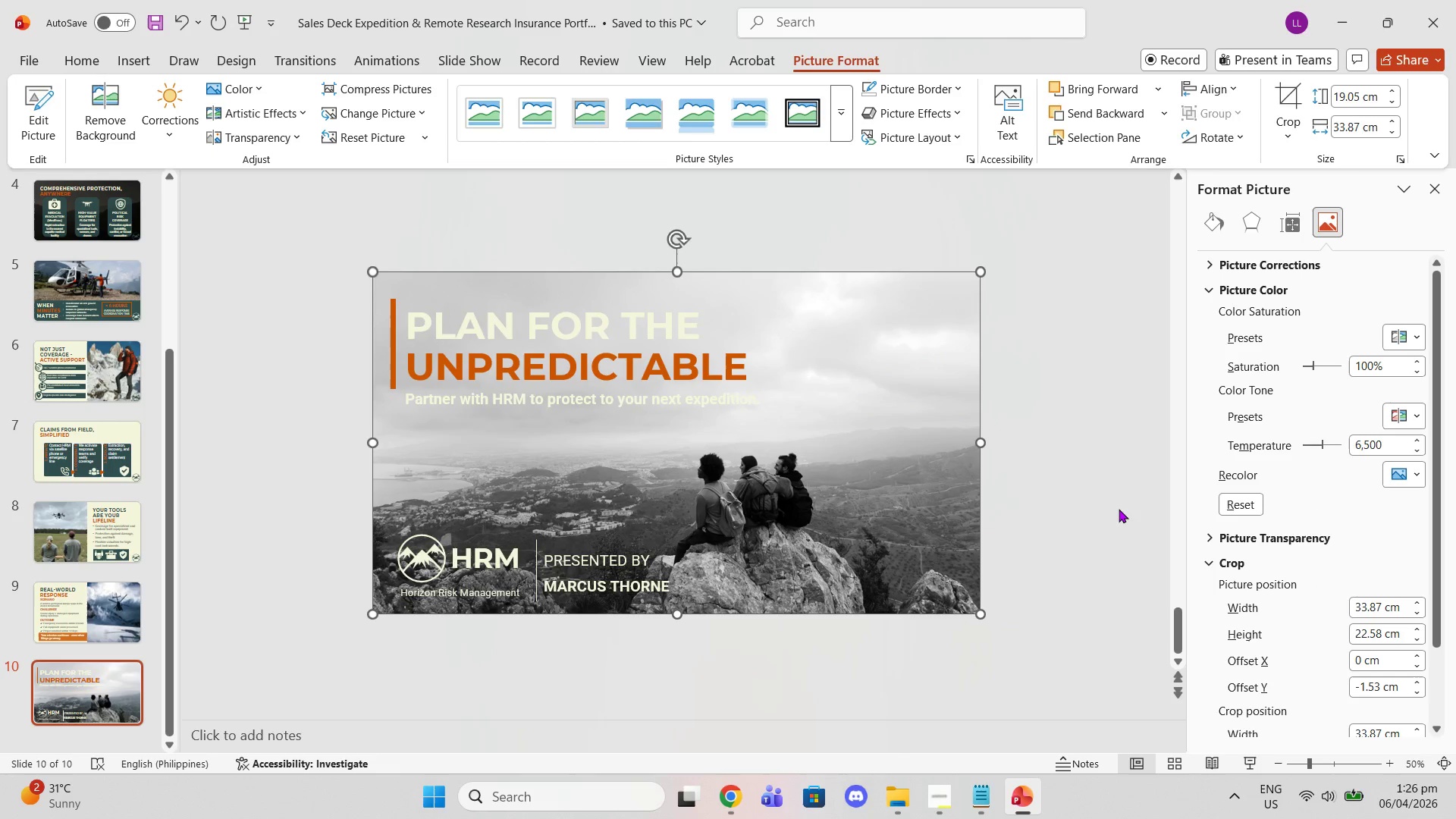 
left_click([1119, 508])
 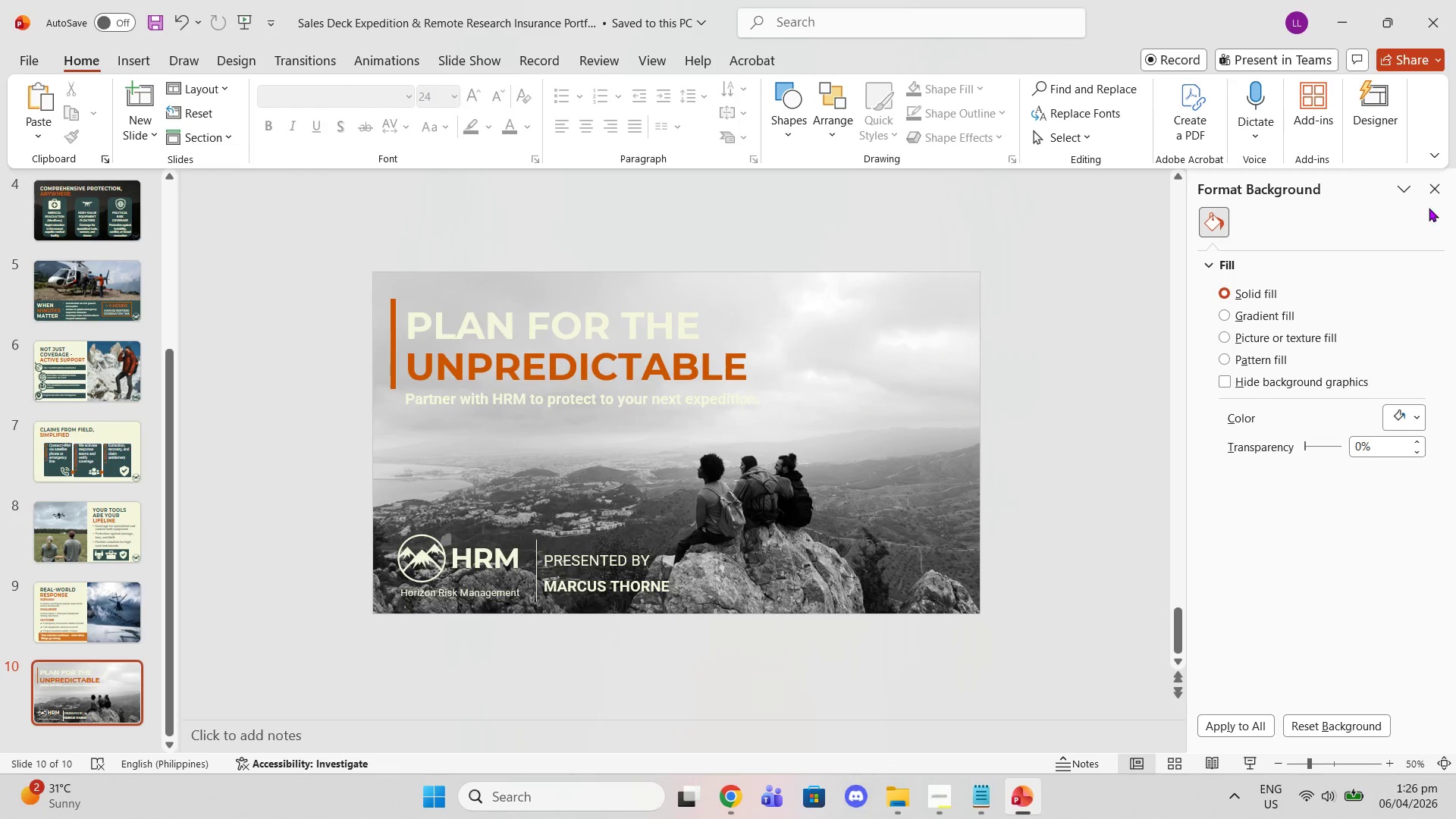 
double_click([1428, 188])
 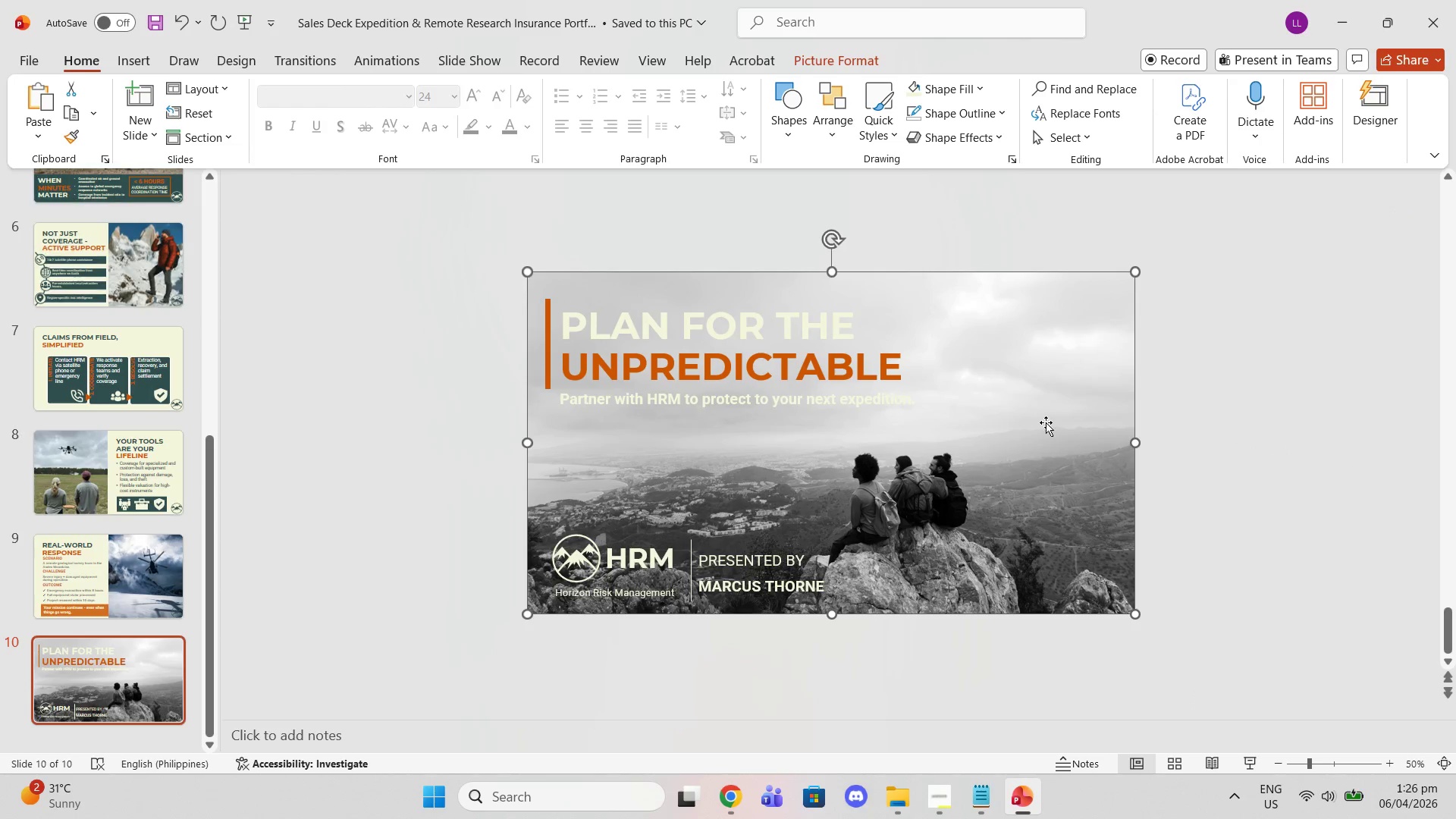 
key(Delete)
 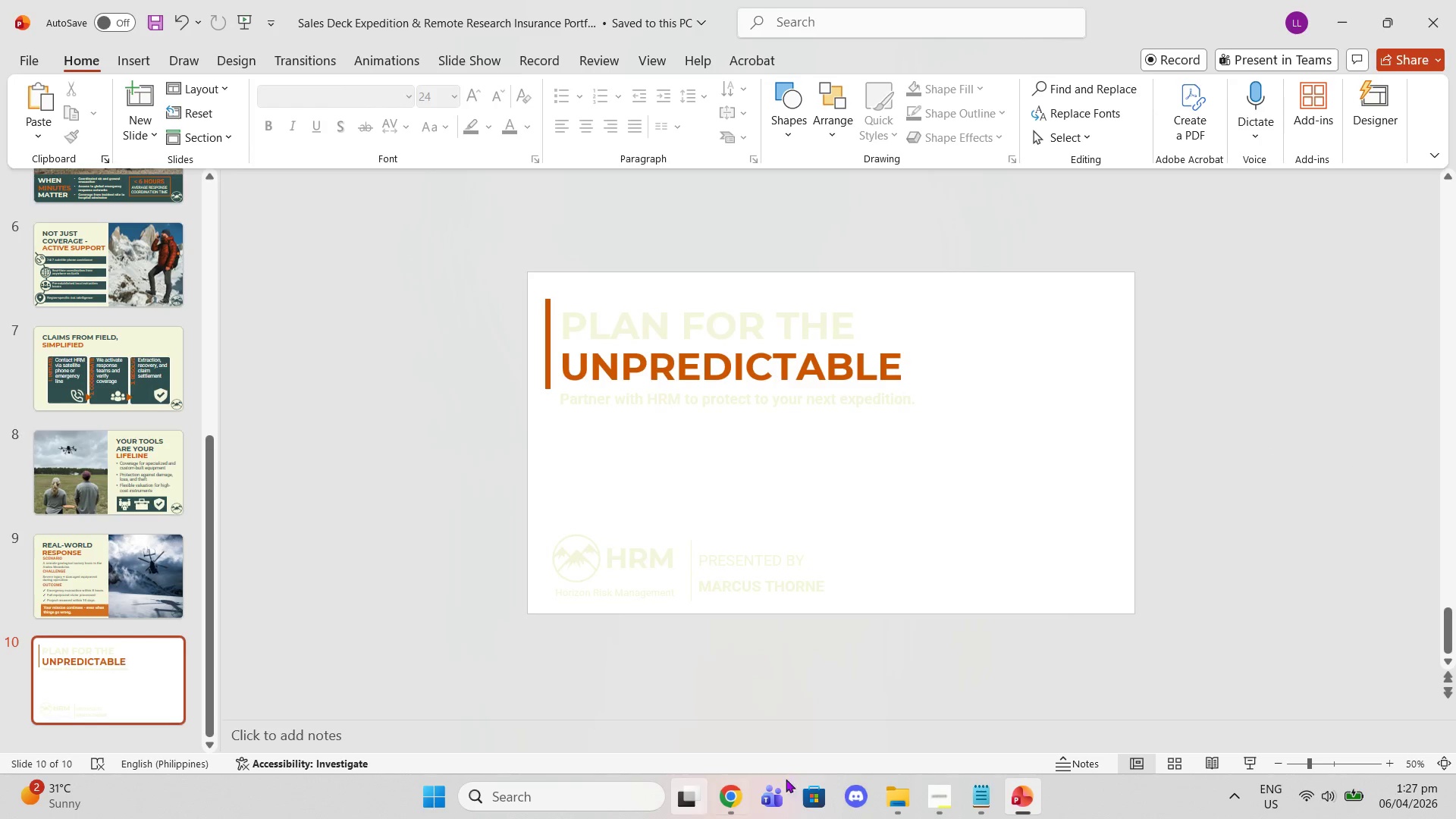 
left_click([892, 799])
 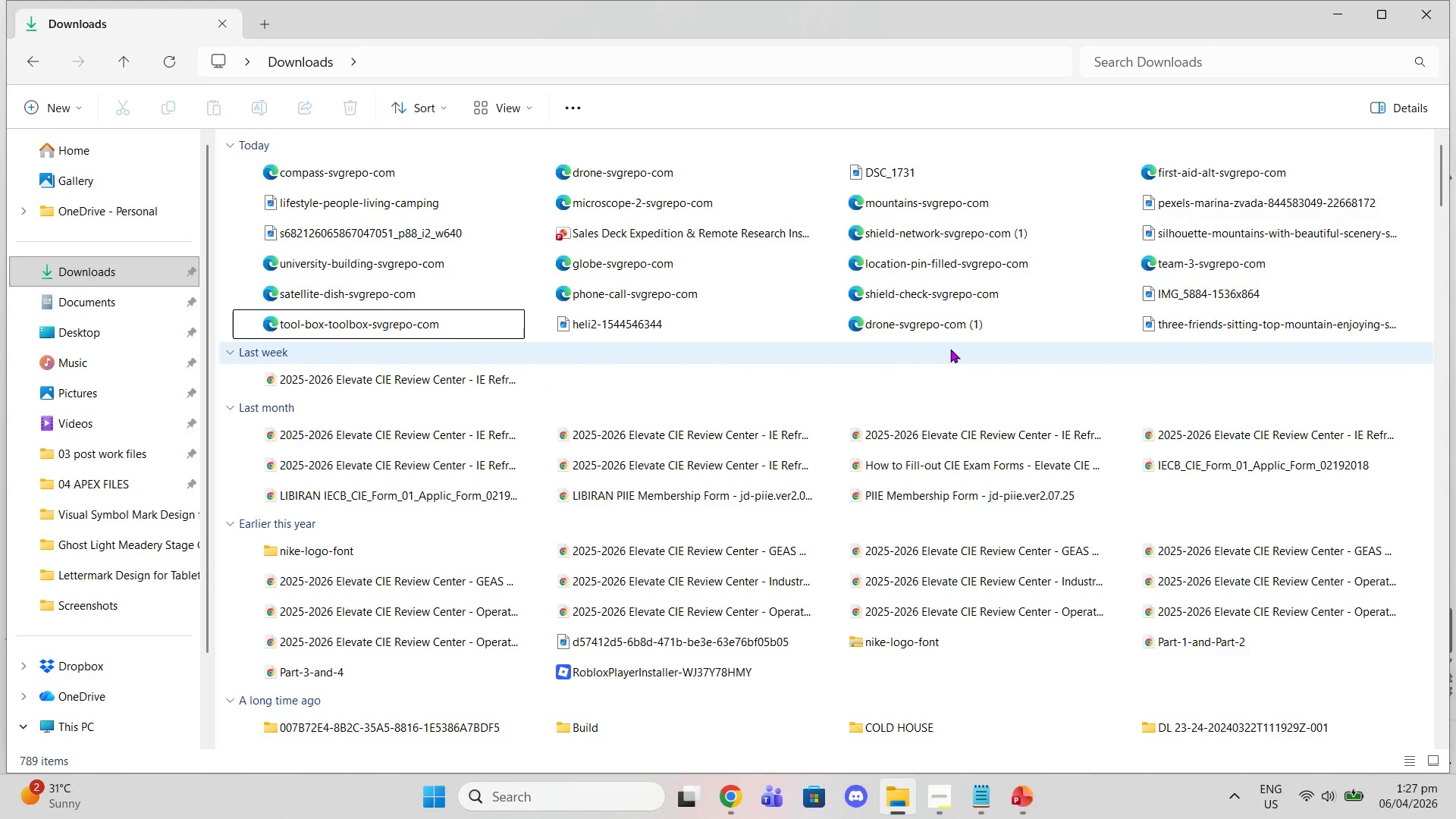 
left_click([1129, 312])
 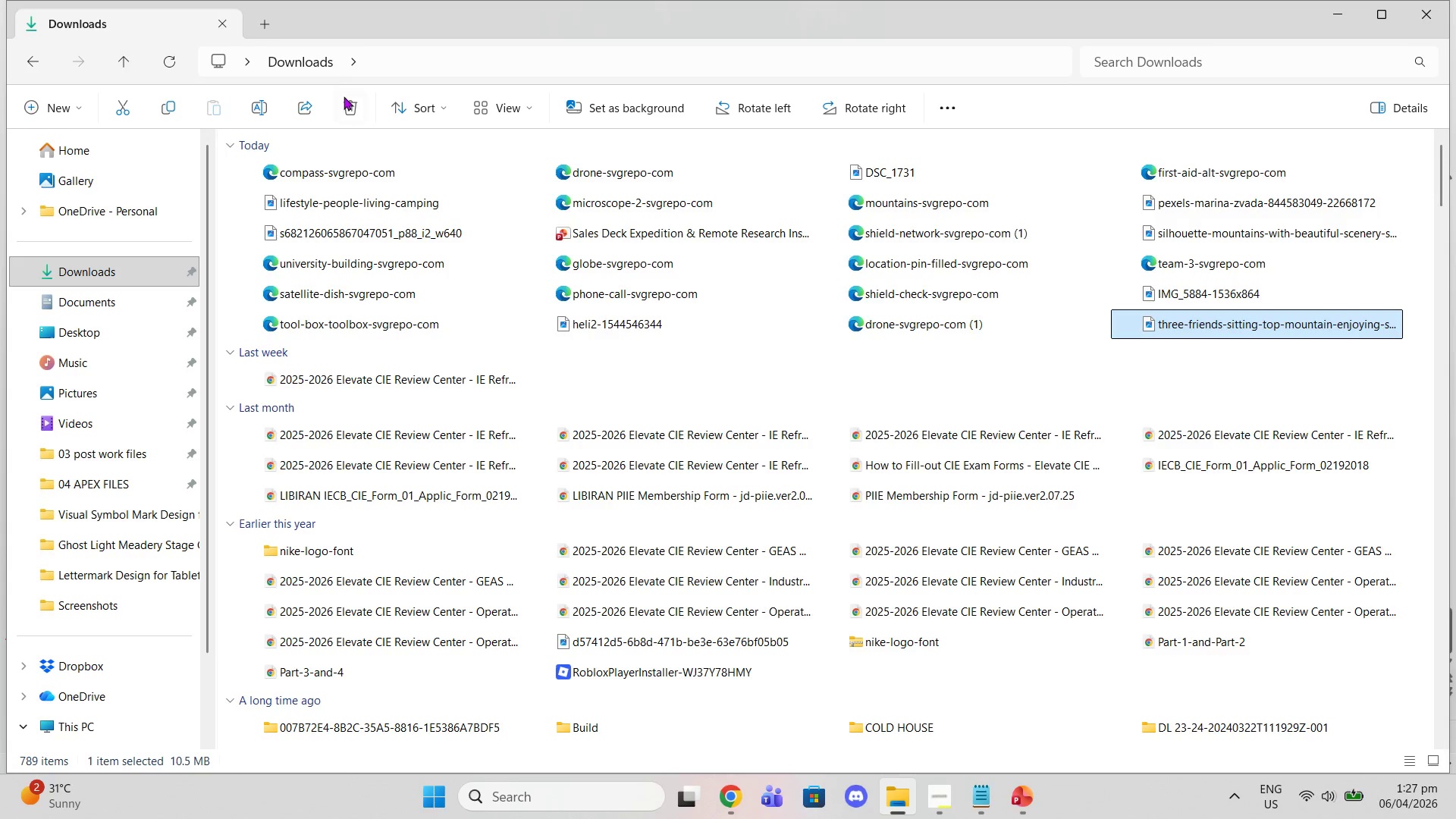 
left_click([353, 105])
 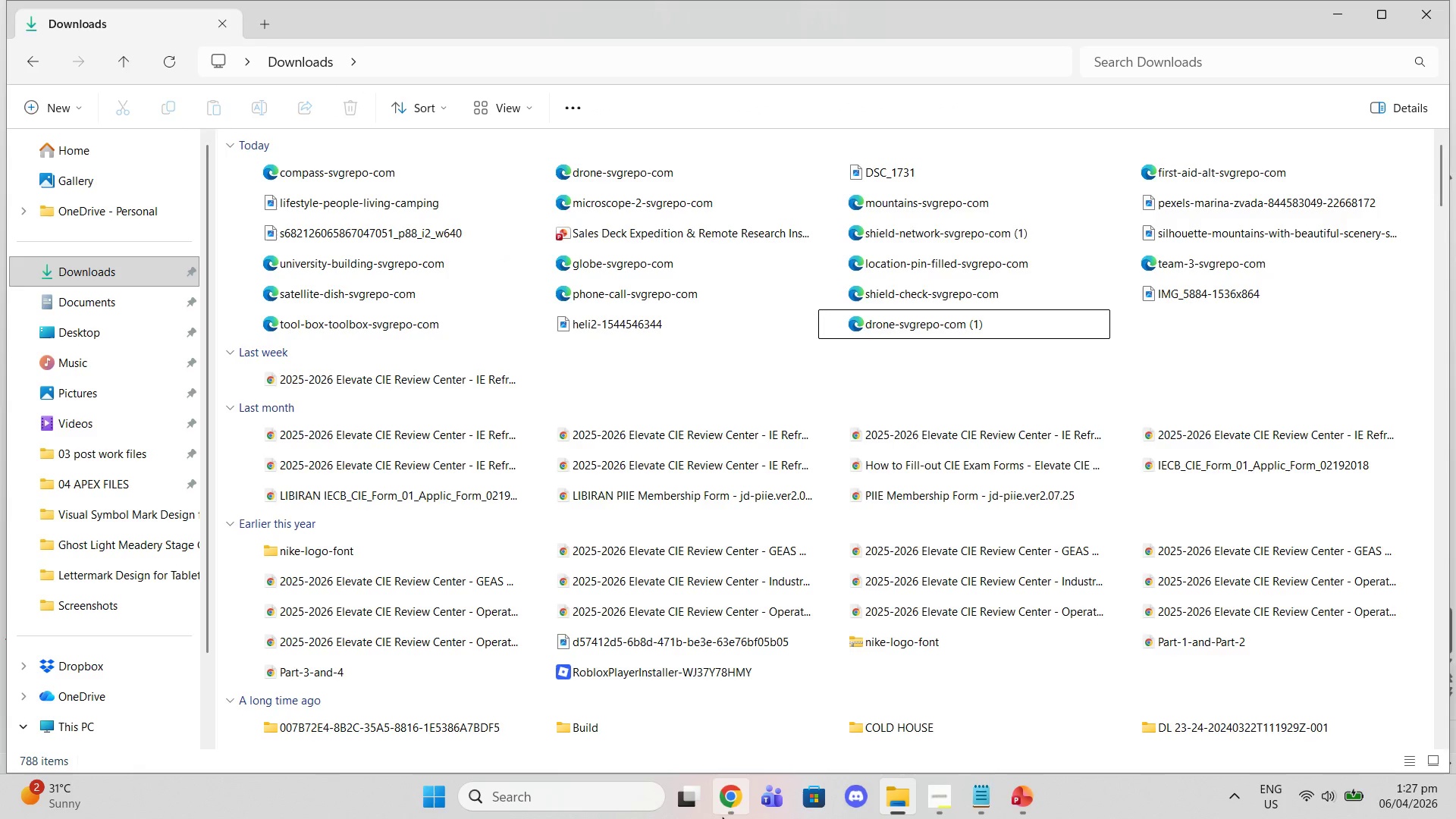 
left_click([729, 804])
 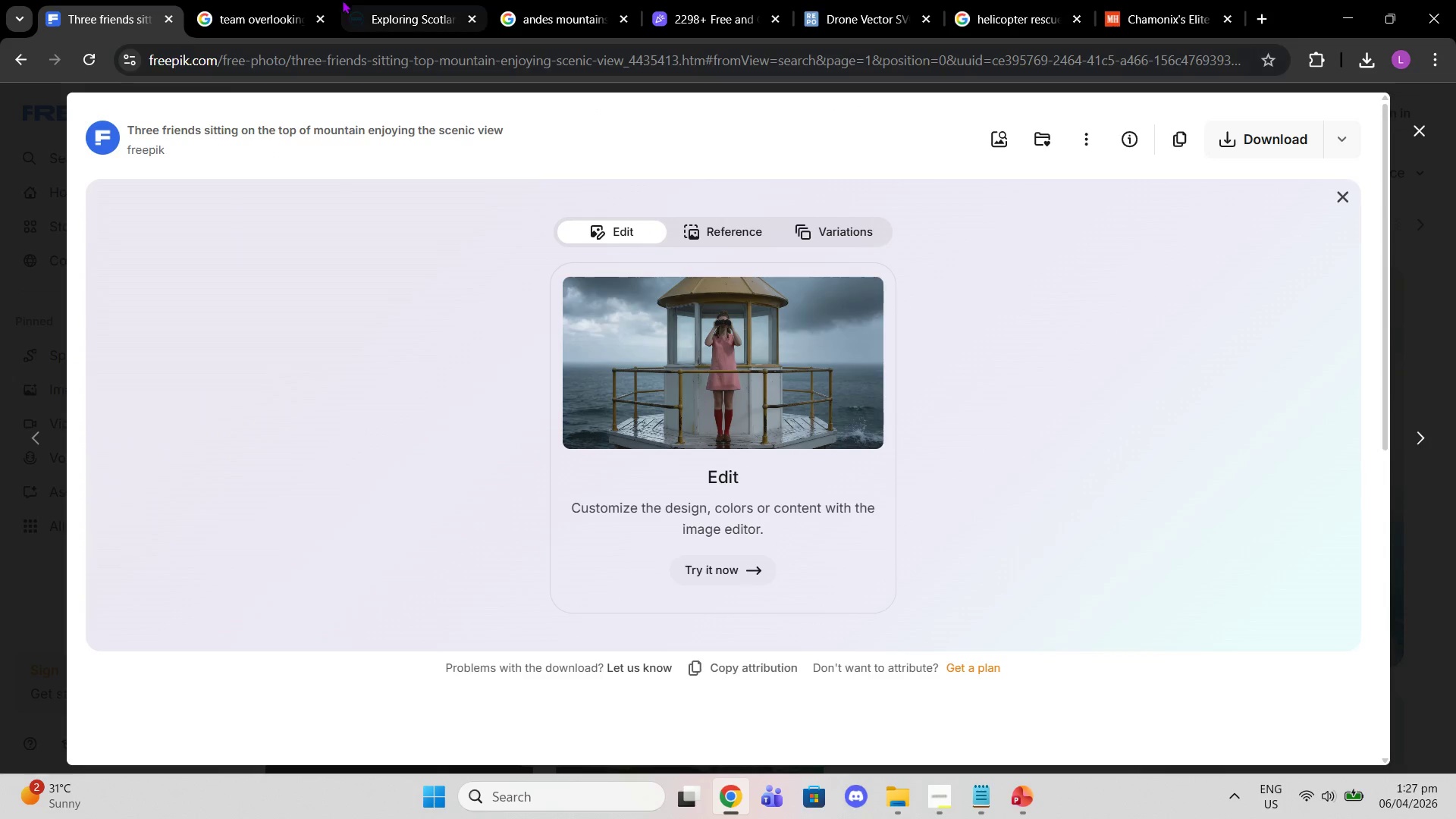 
left_click([256, 0])
 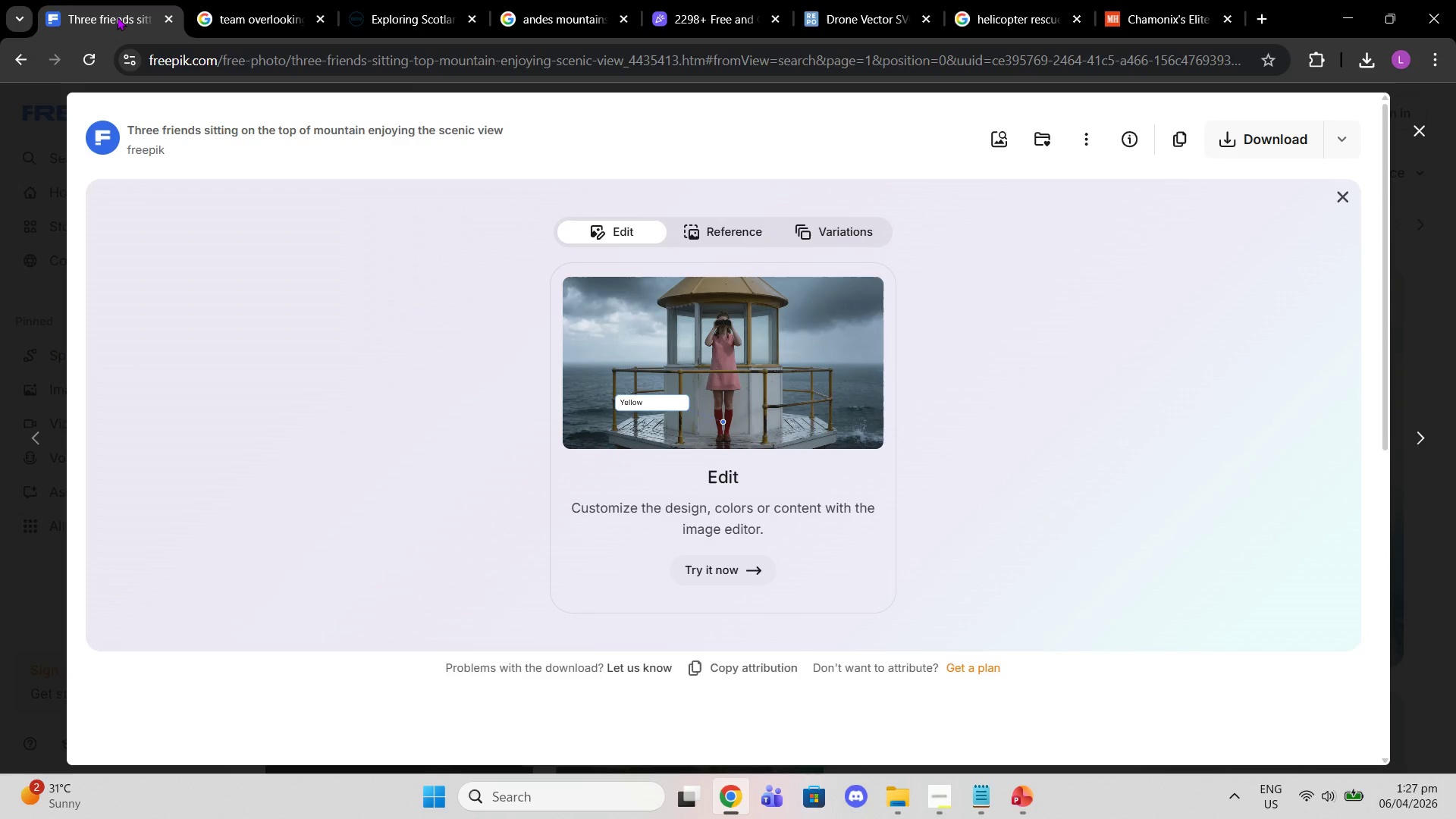 
wait(5.88)
 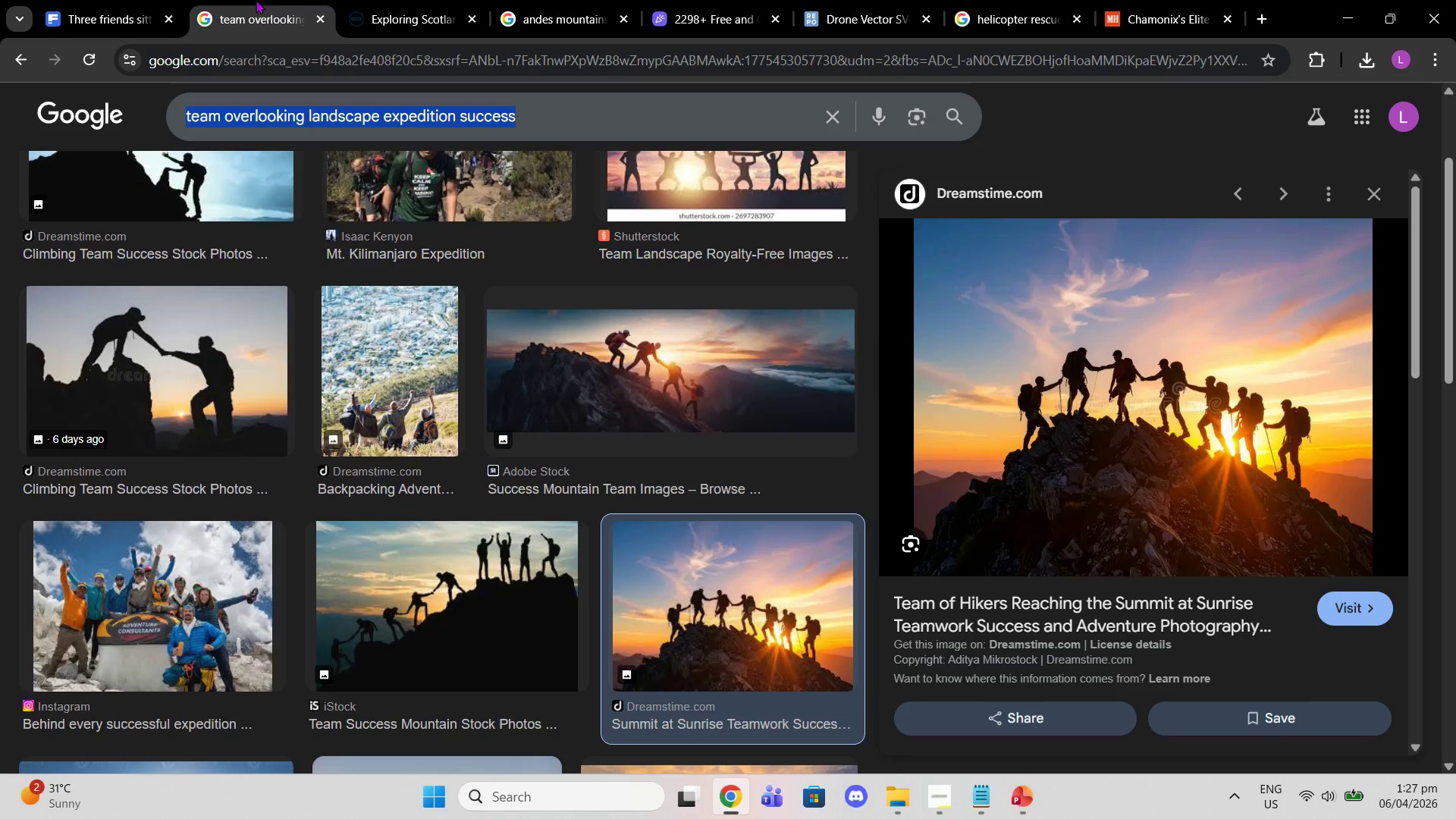 
left_click([1420, 128])
 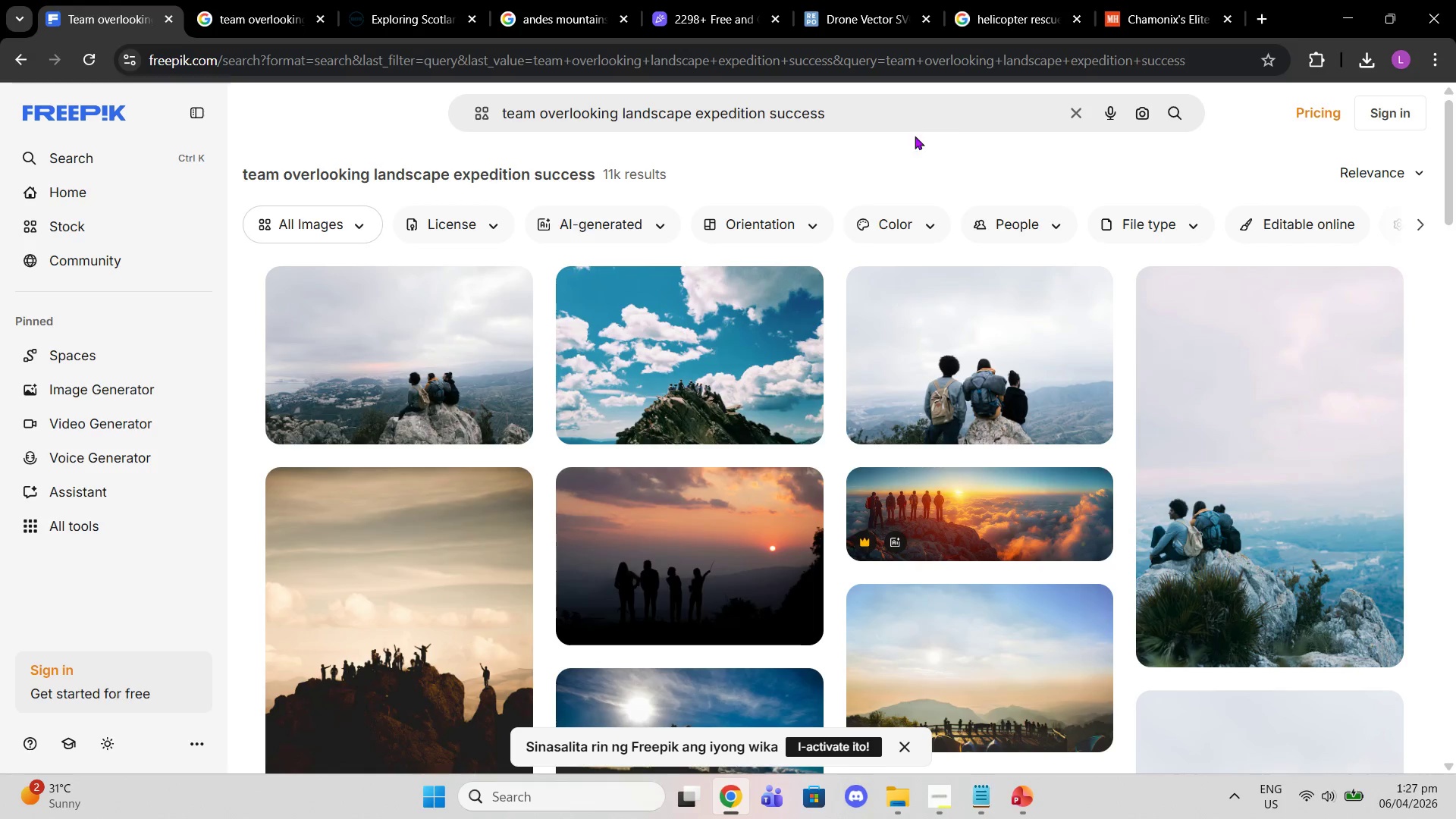 
left_click_drag(start_coordinate=[875, 111], to_coordinate=[422, 124])
 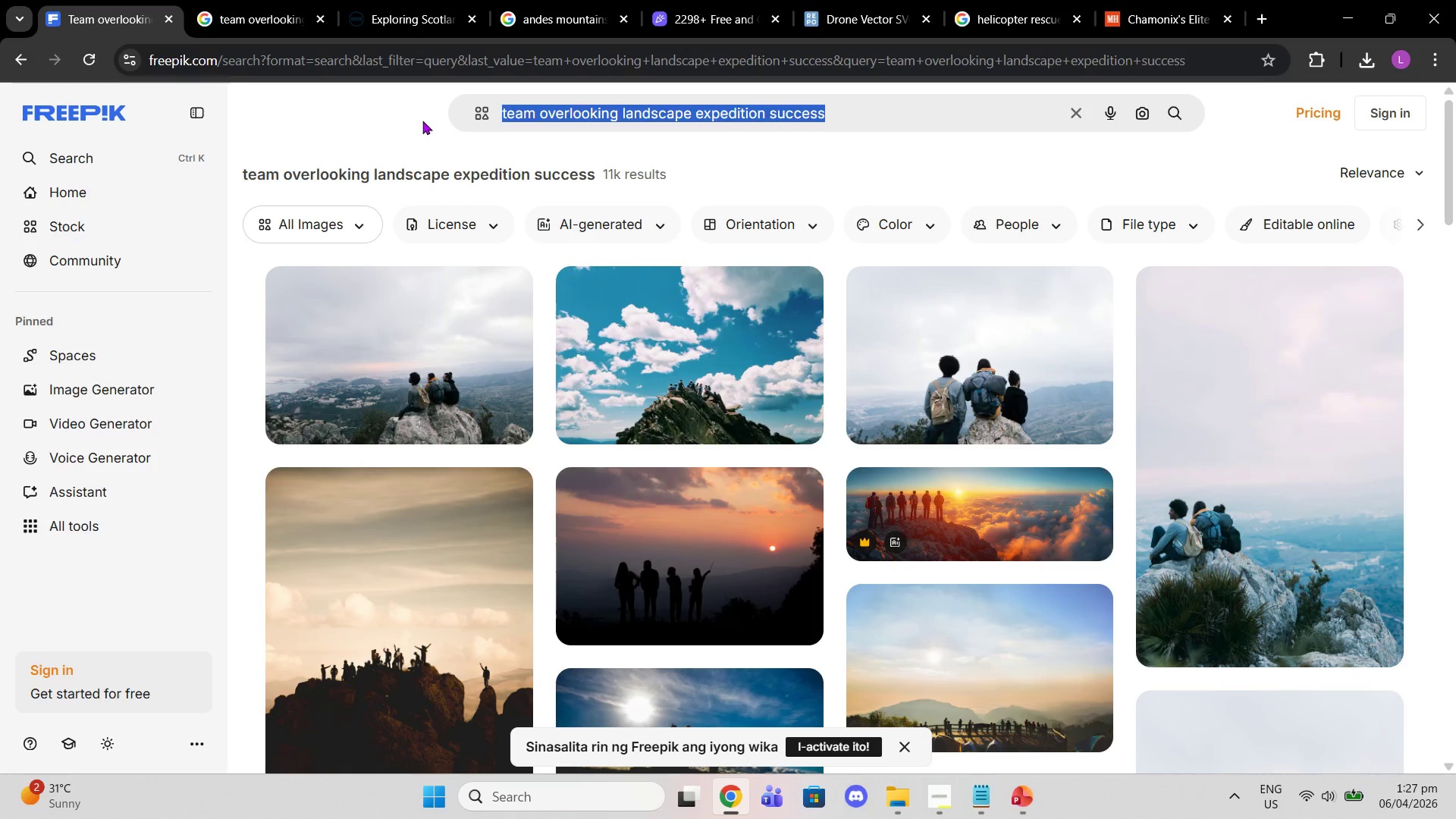 
type(explorers mountain ra)
key(Backspace)
type(idge sunrise pointing distance)
 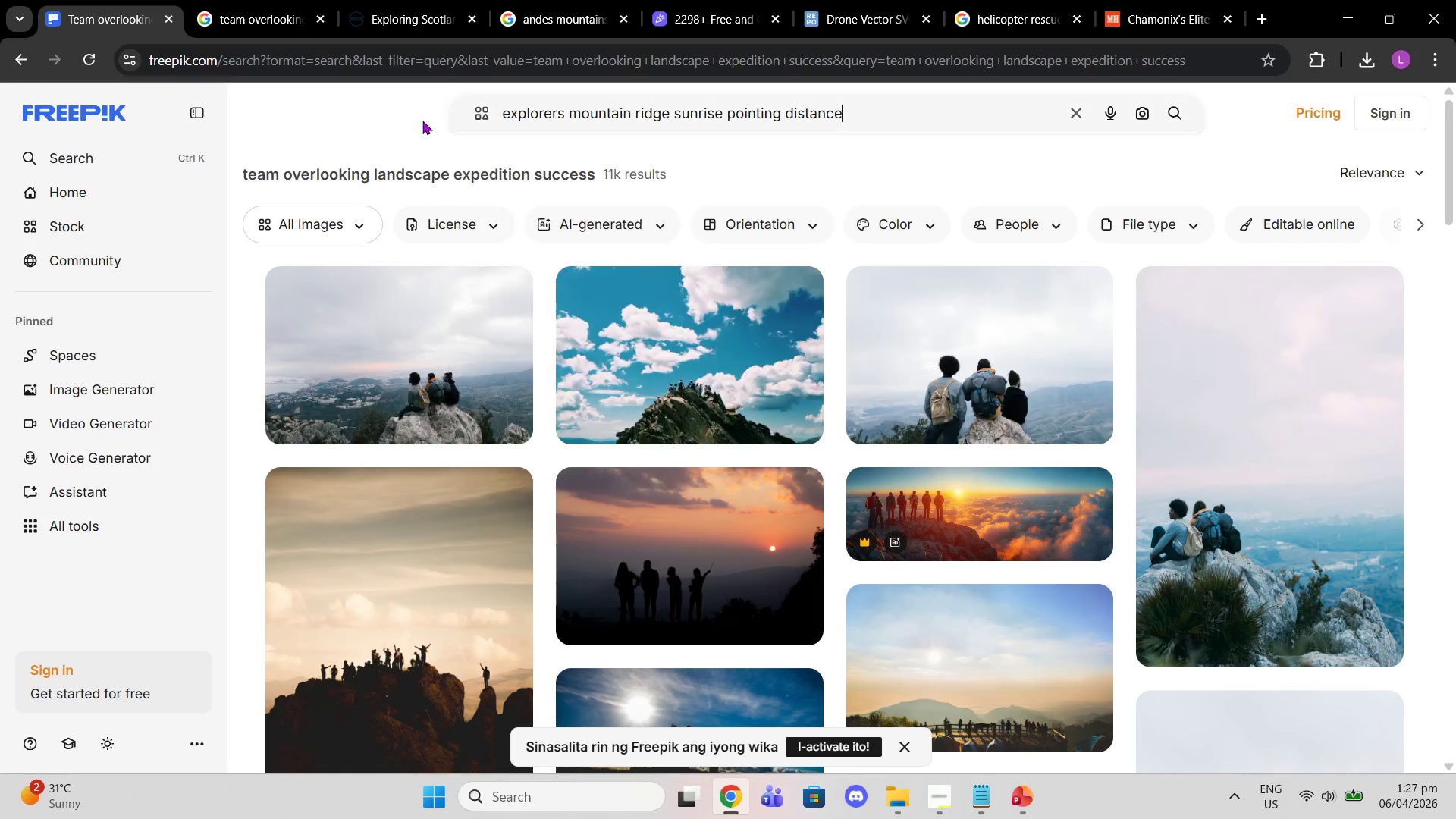 
key(Enter)
 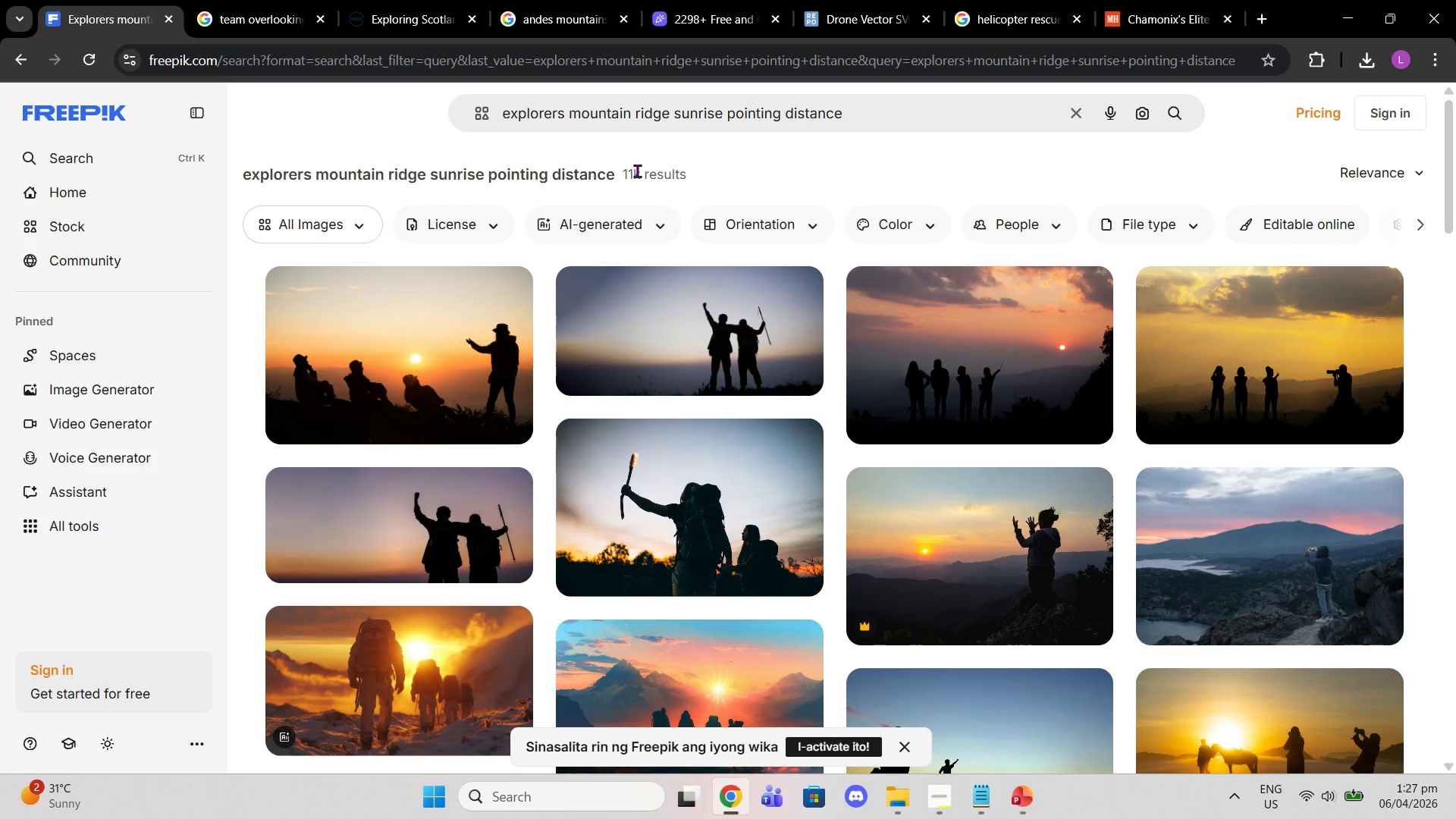 
wait(14.78)
 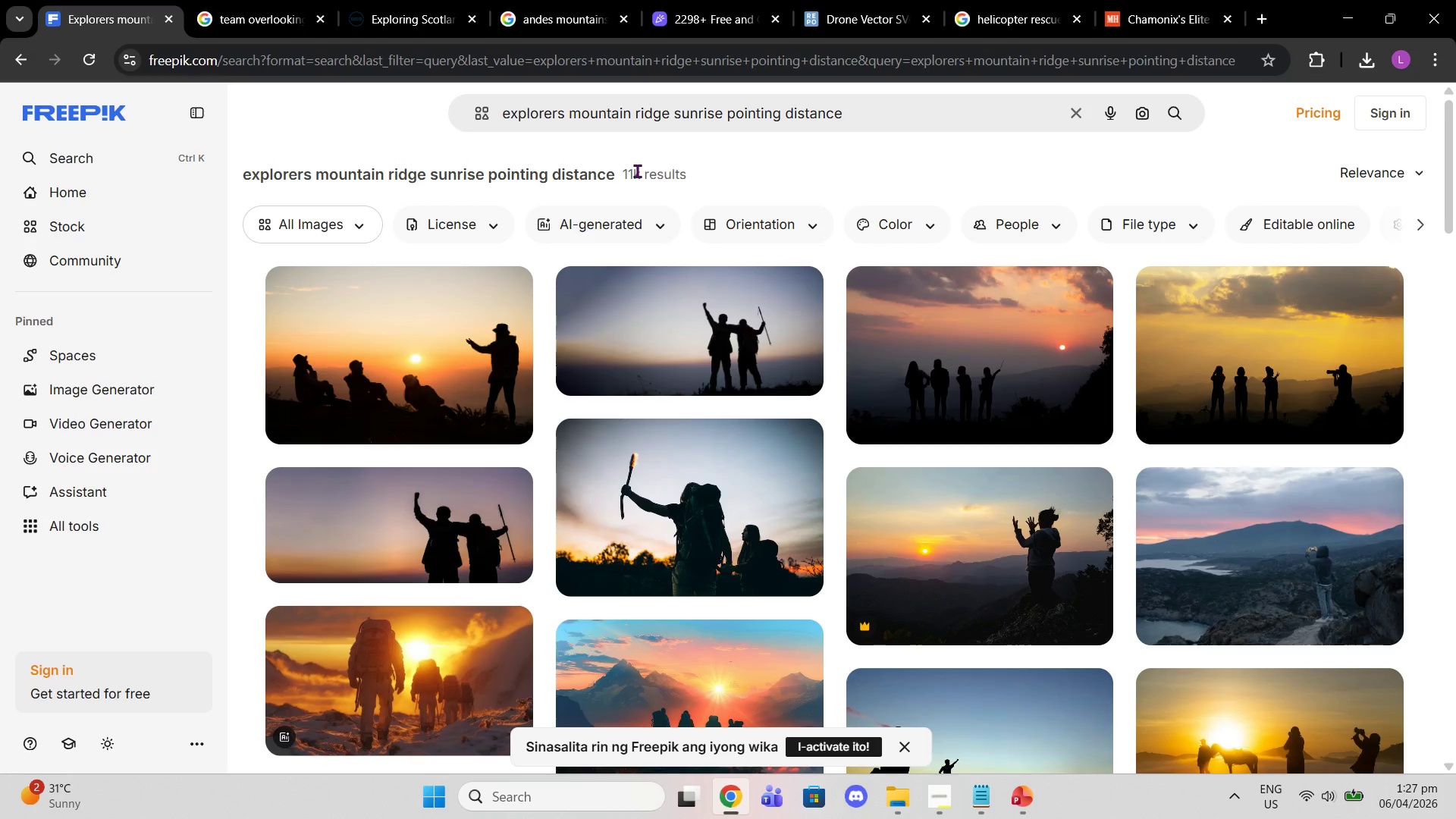 
scroll: coordinate [1082, 378], scroll_direction: down, amount: 11.0
 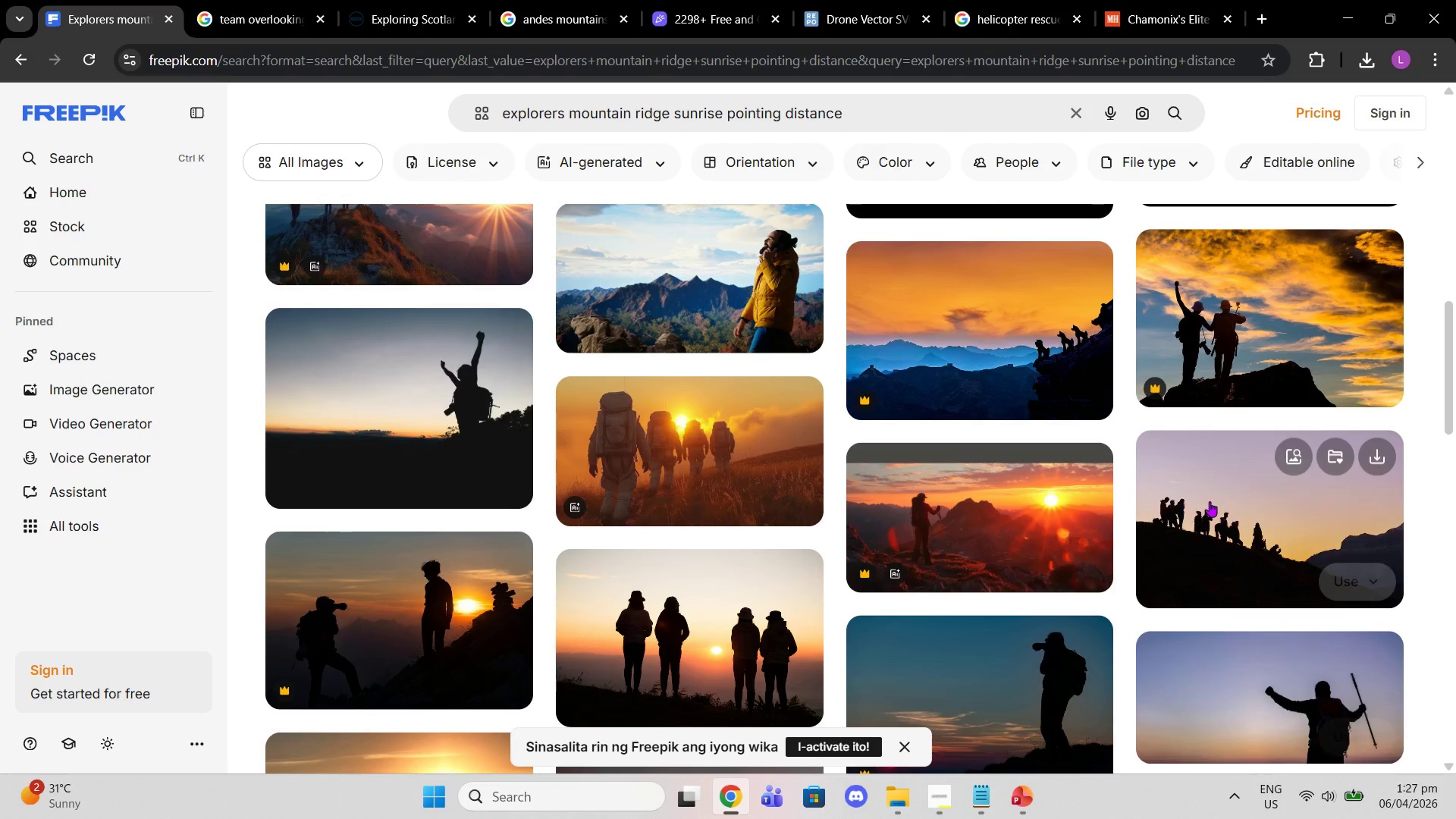 
left_click([1191, 488])
 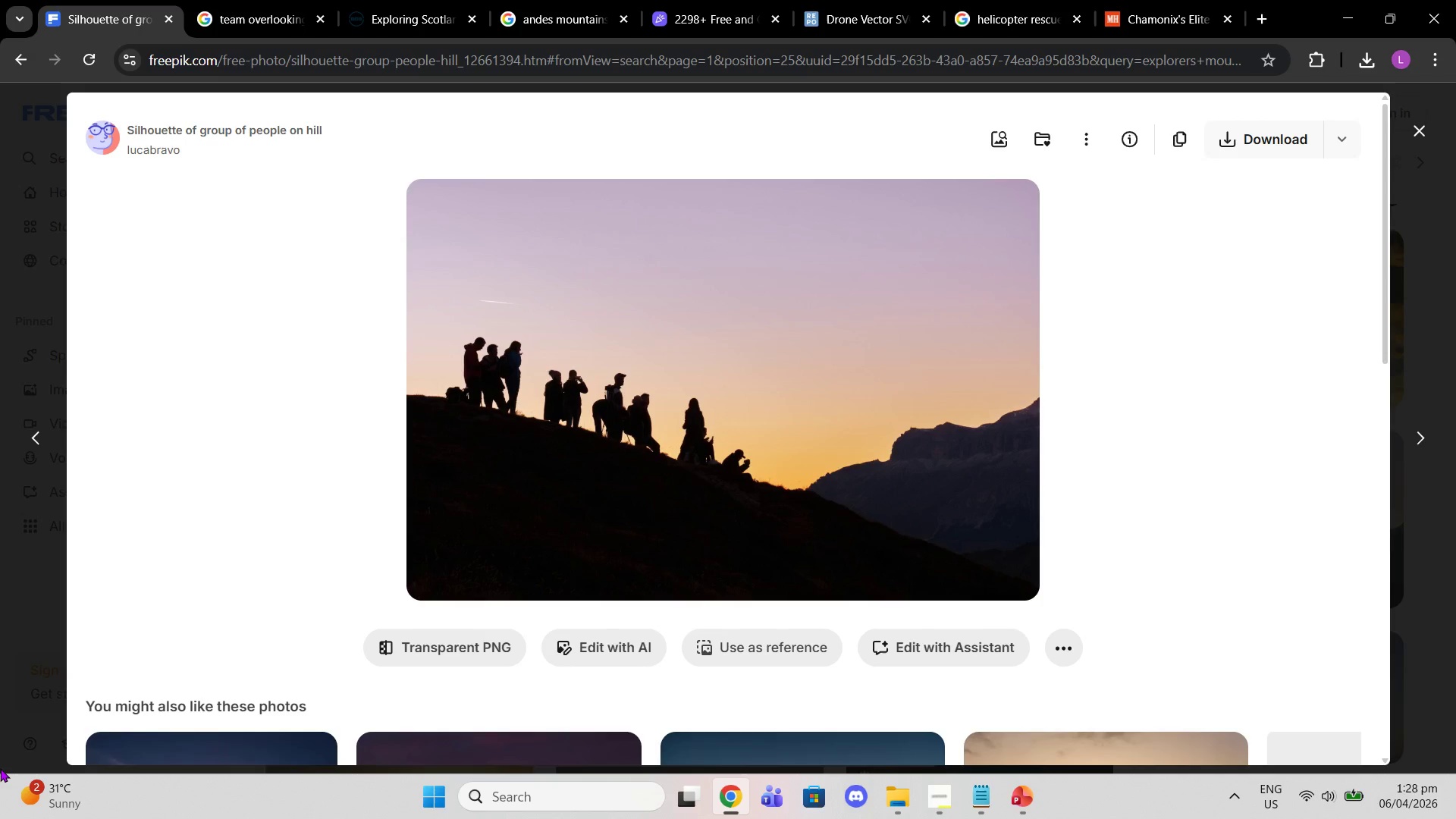 
wait(54.33)
 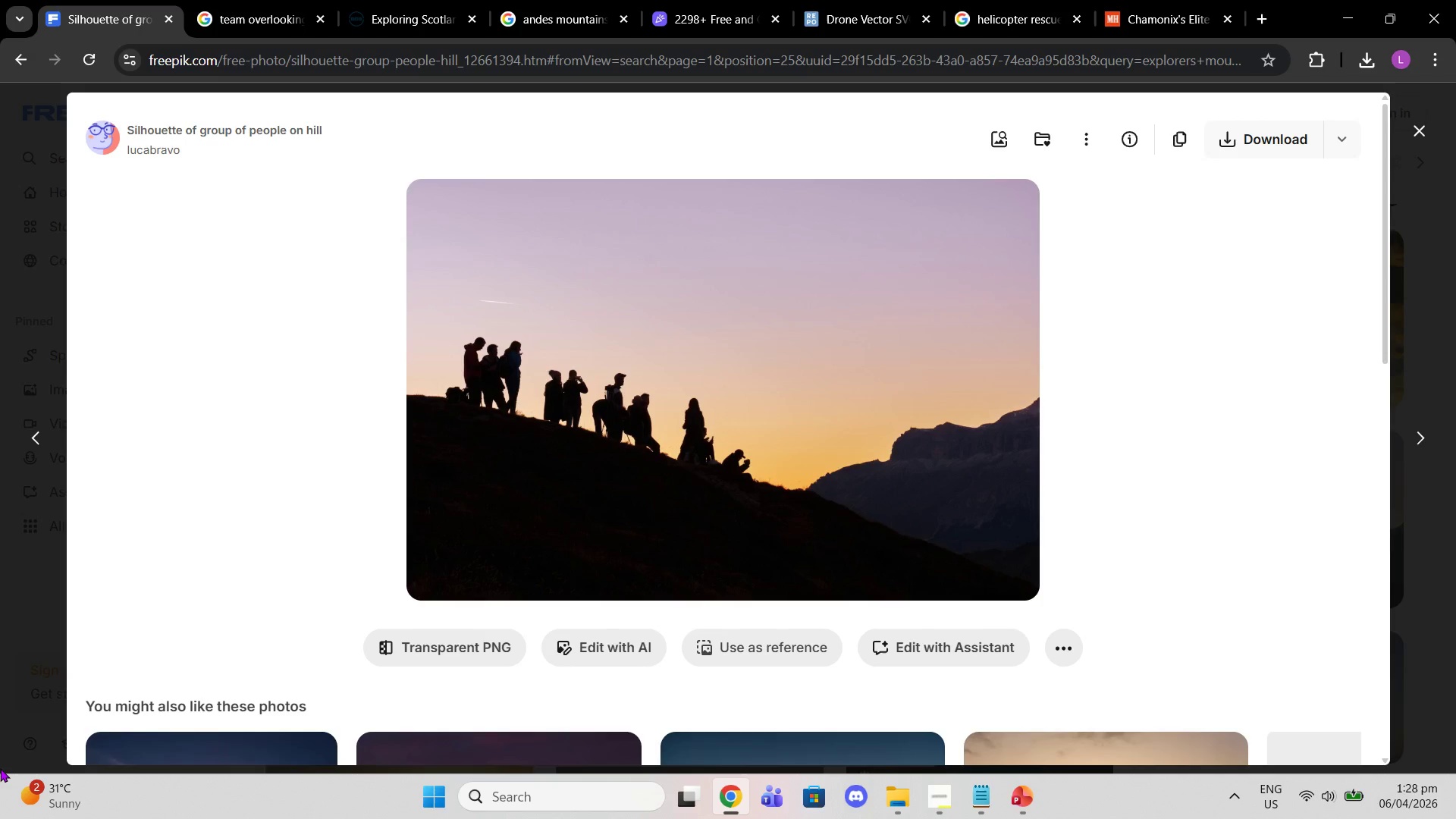 
left_click([948, 818])